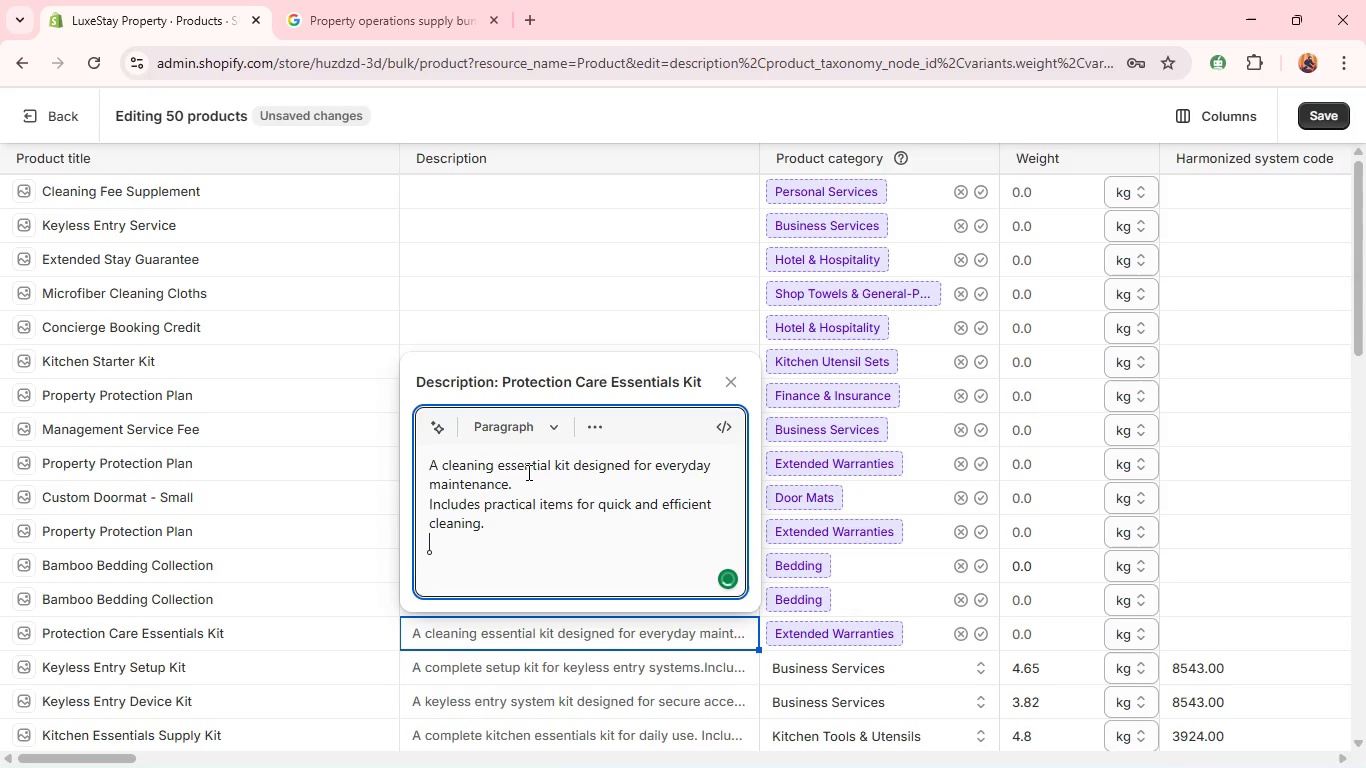 
type(Ideal for maintaining hygiene in rental properties,)
key(Backspace)
type(.)
 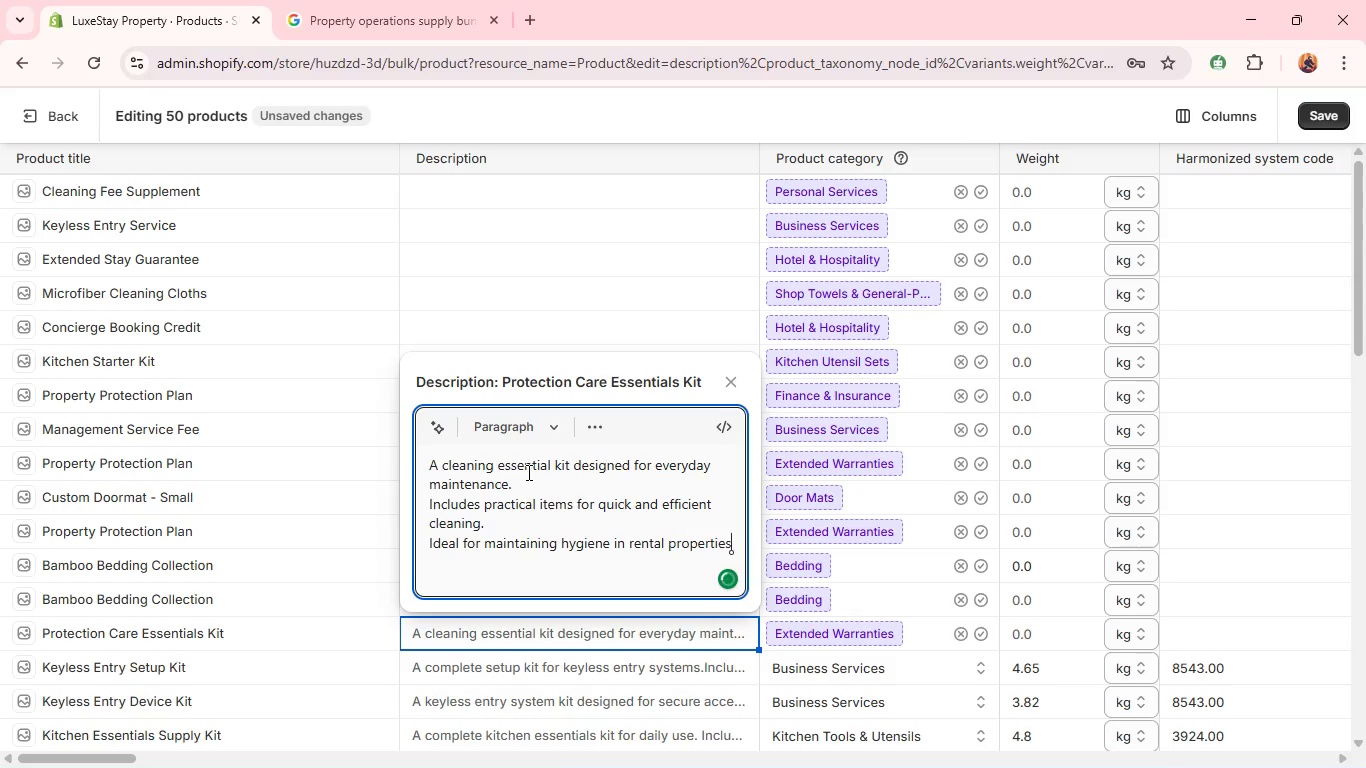 
key(Shift+Enter)
 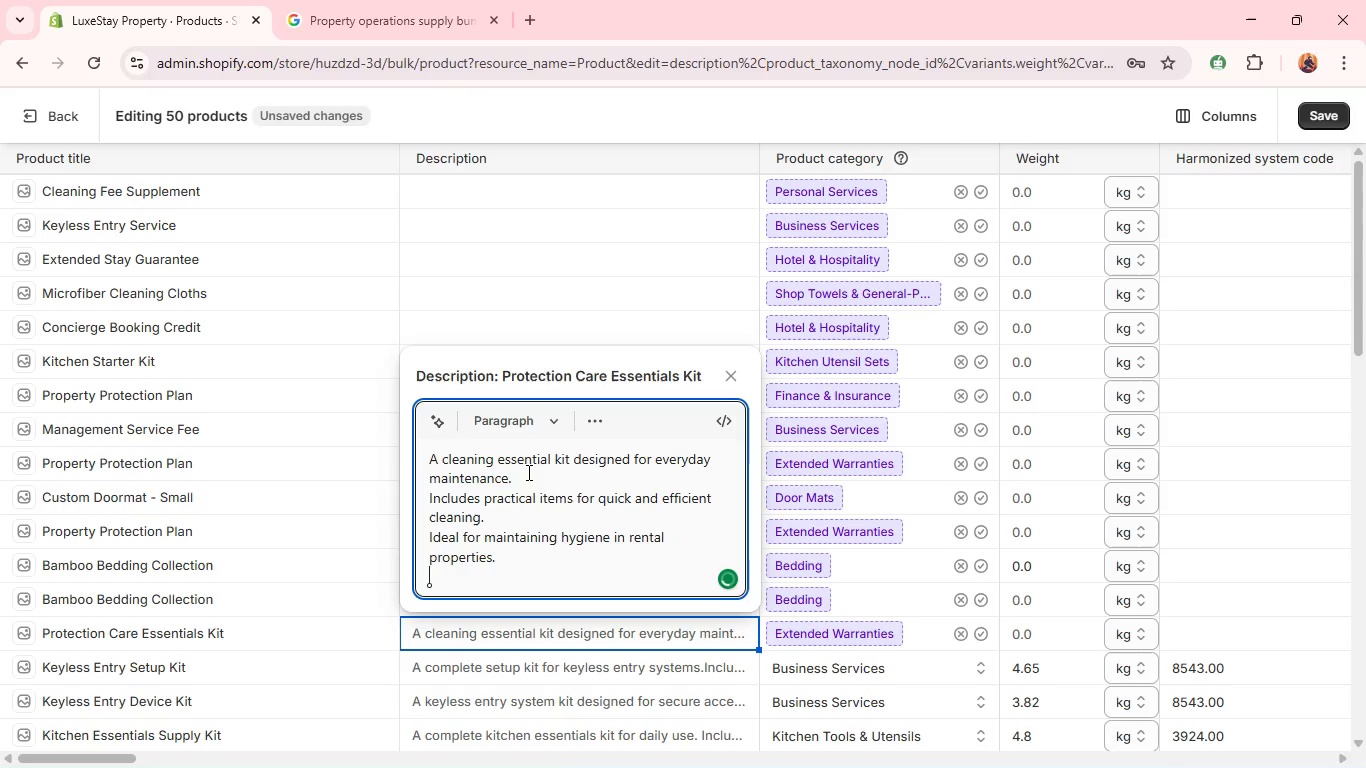 
type(Supports cinsistent property presentation. )
 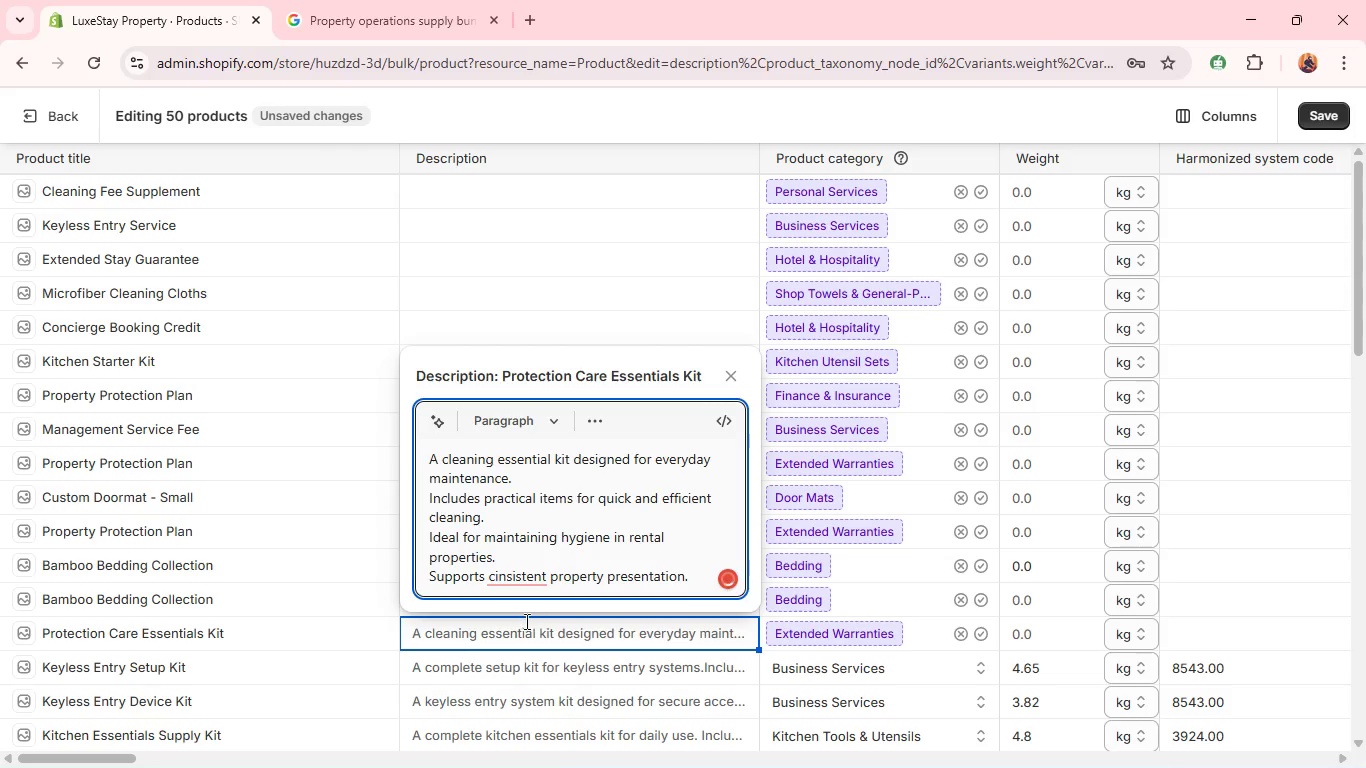 
mouse_move([524, 565])
 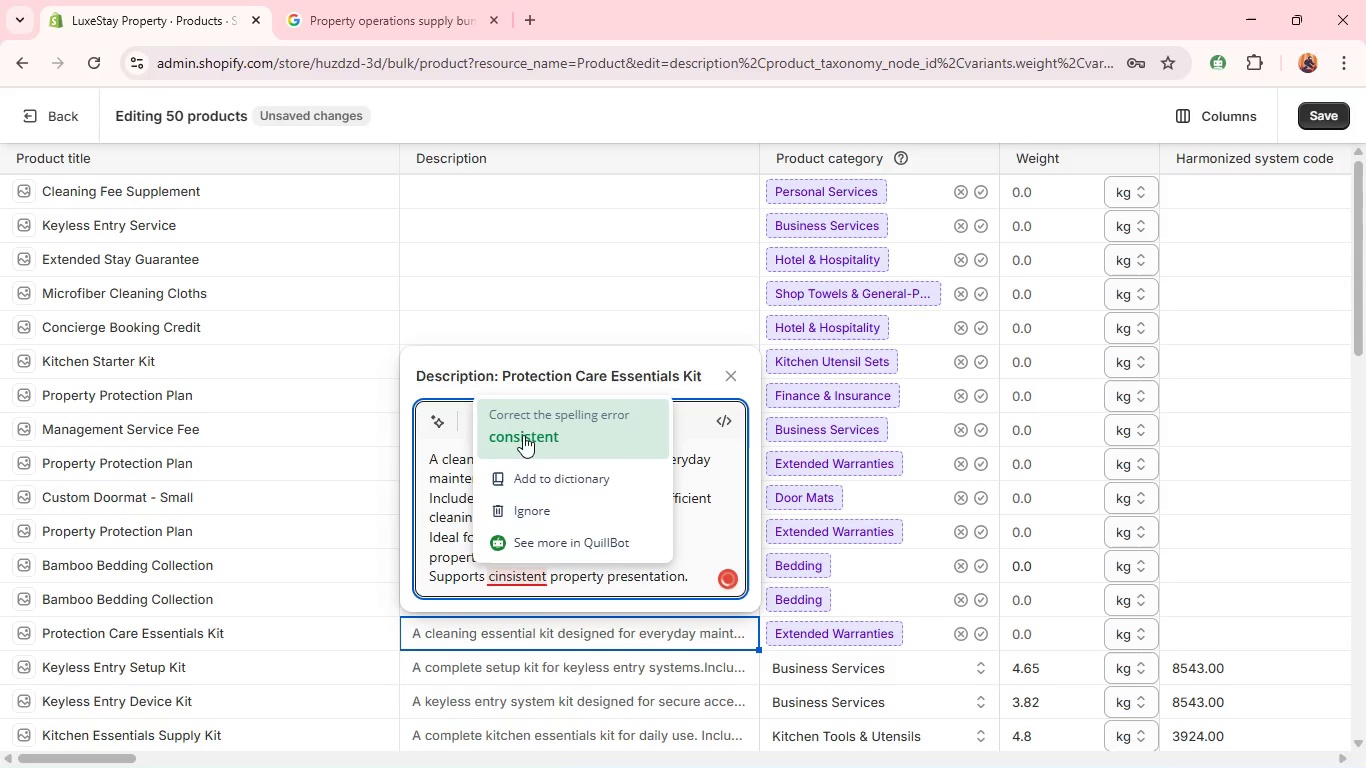 
left_click([523, 435])
 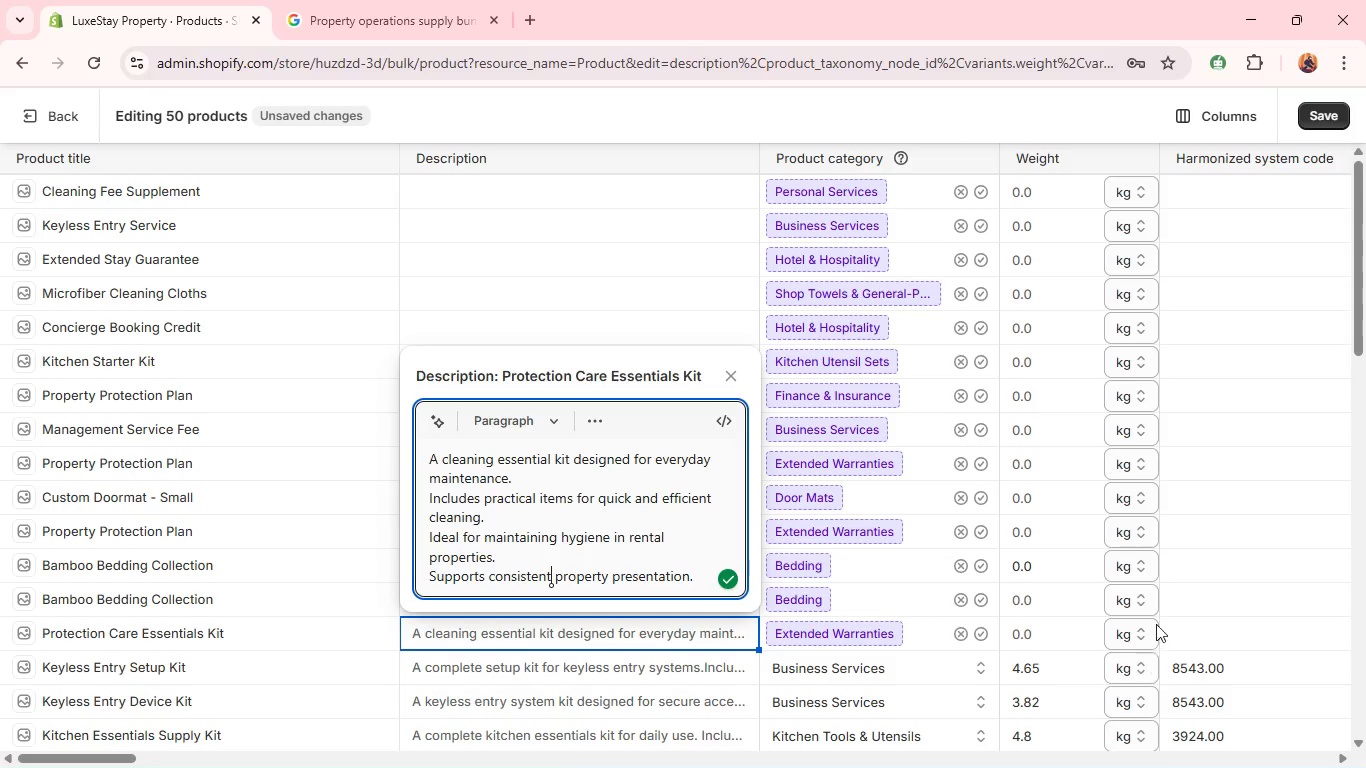 
wait(5.16)
 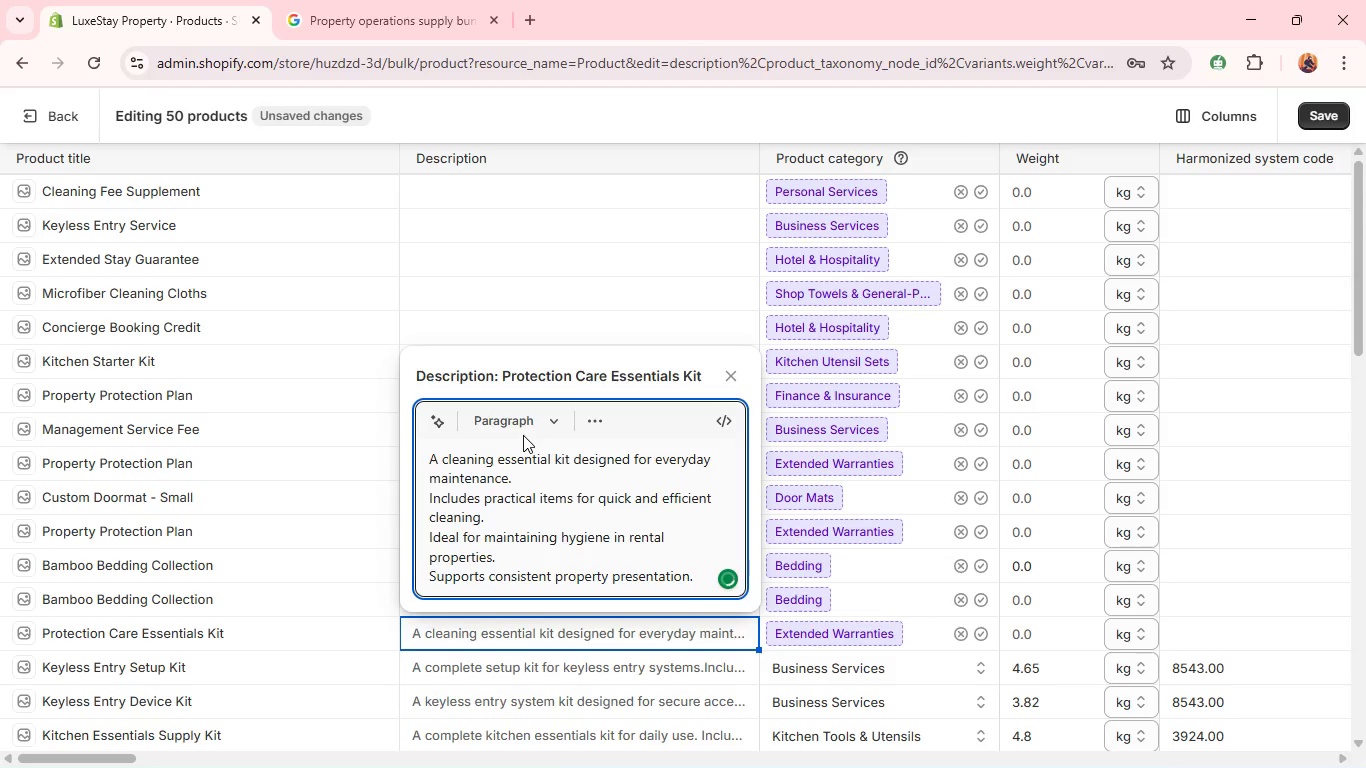 
left_click([981, 634])
 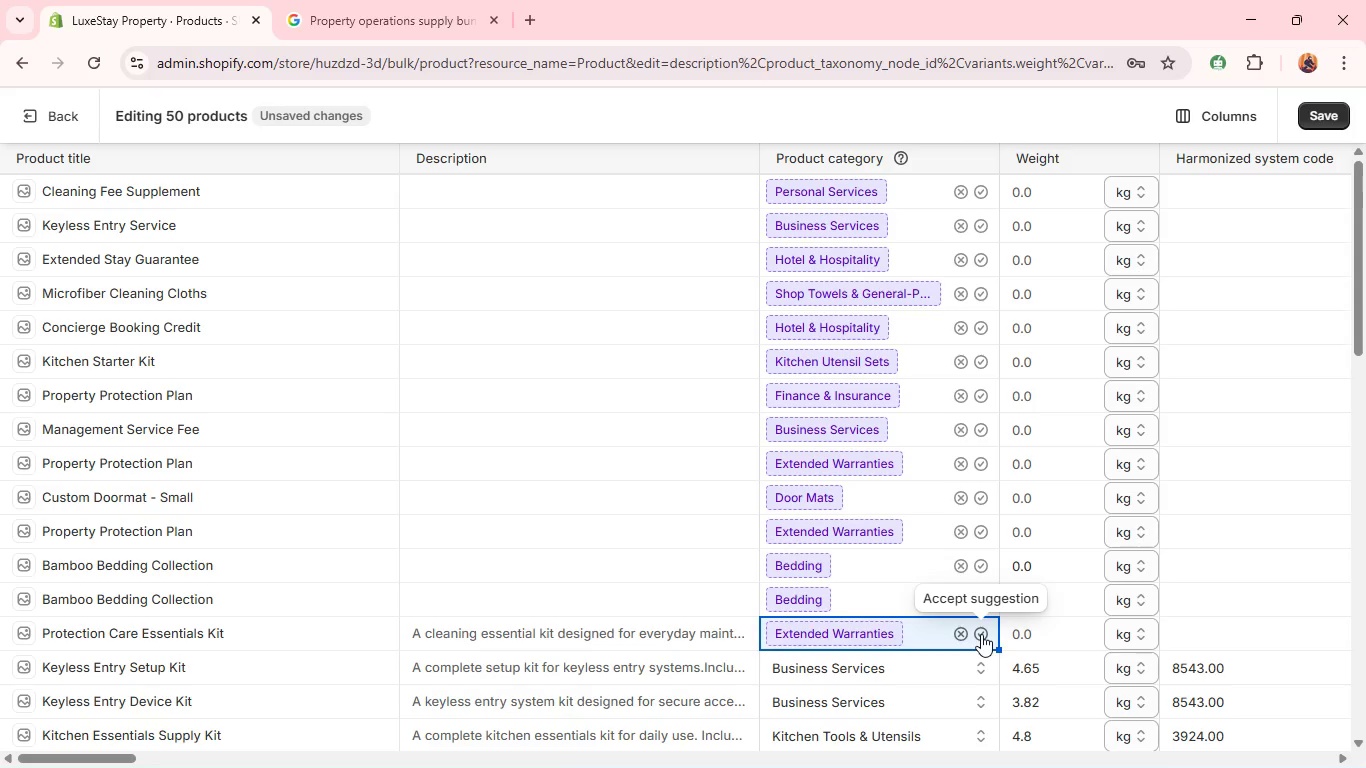 
left_click([981, 634])
 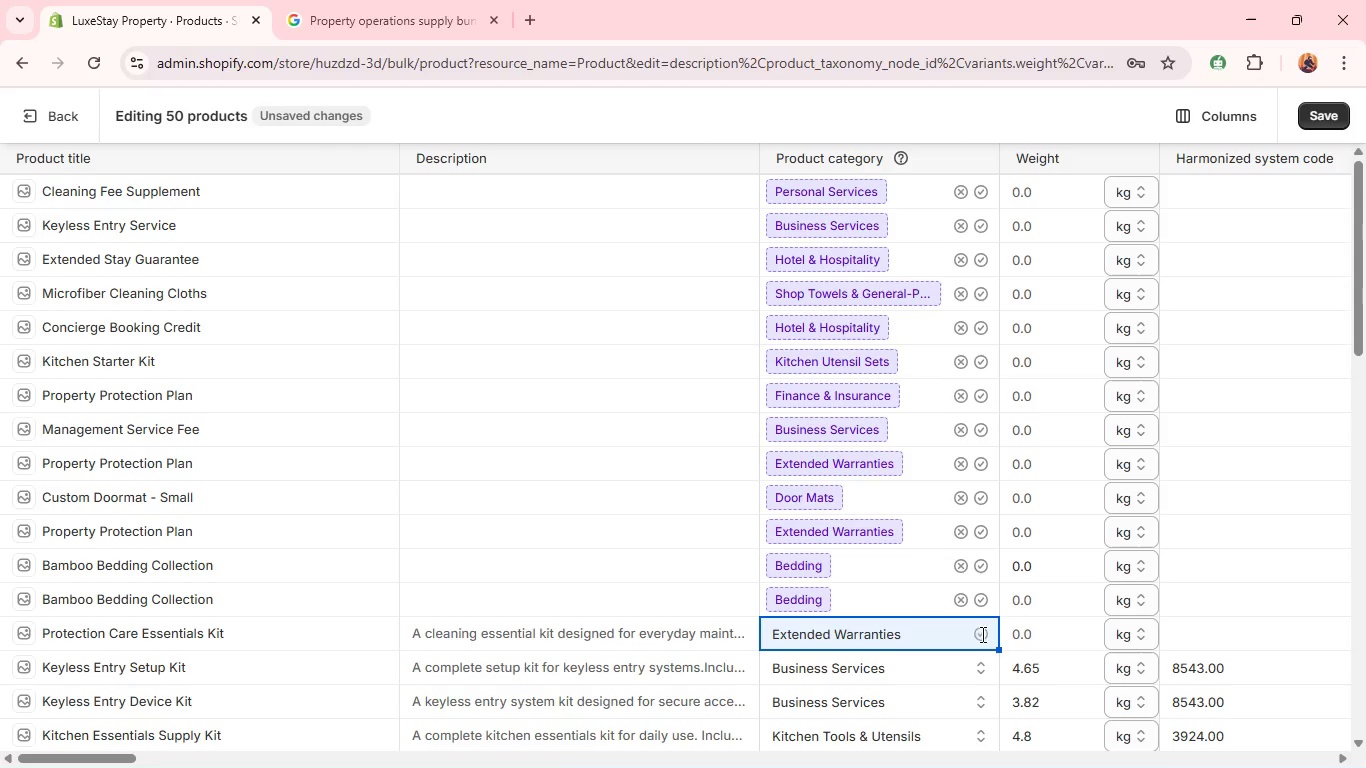 
left_click([1017, 633])
 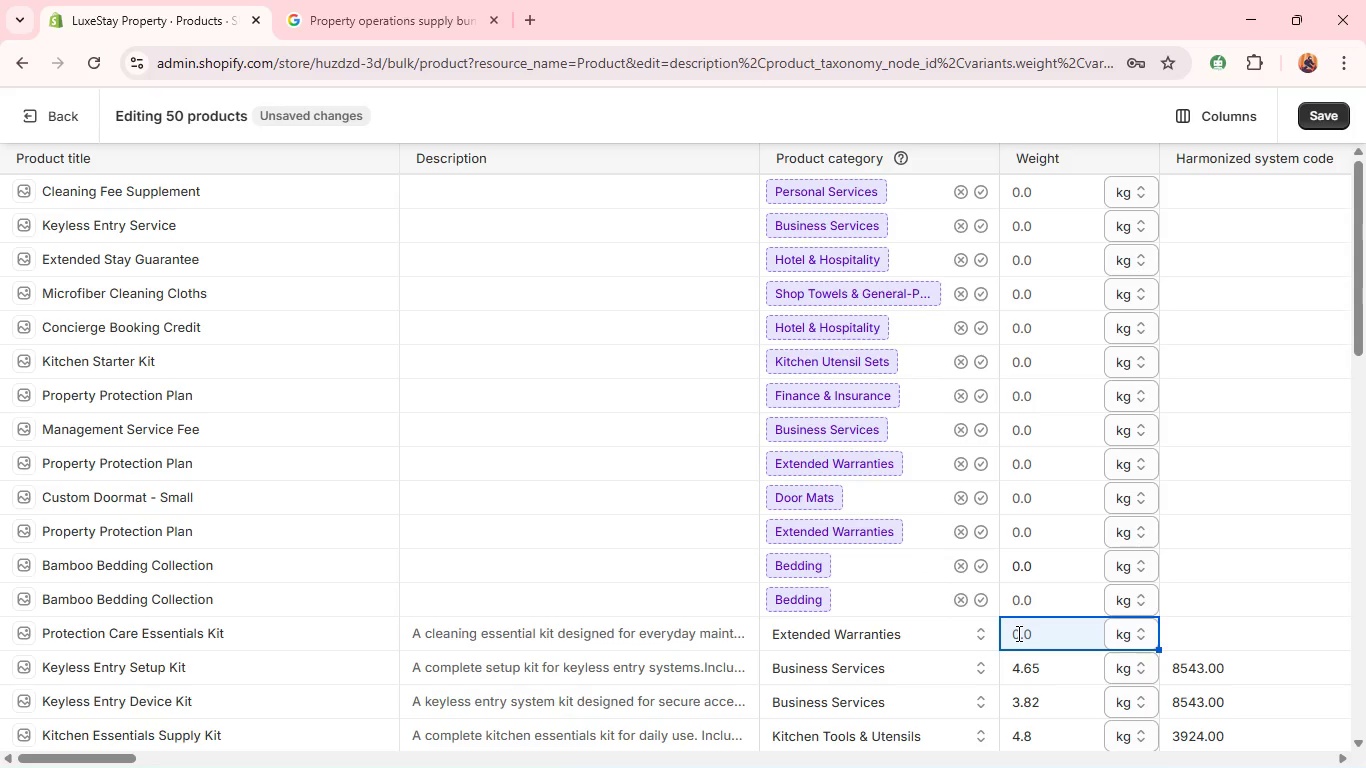 
double_click([1017, 633])
 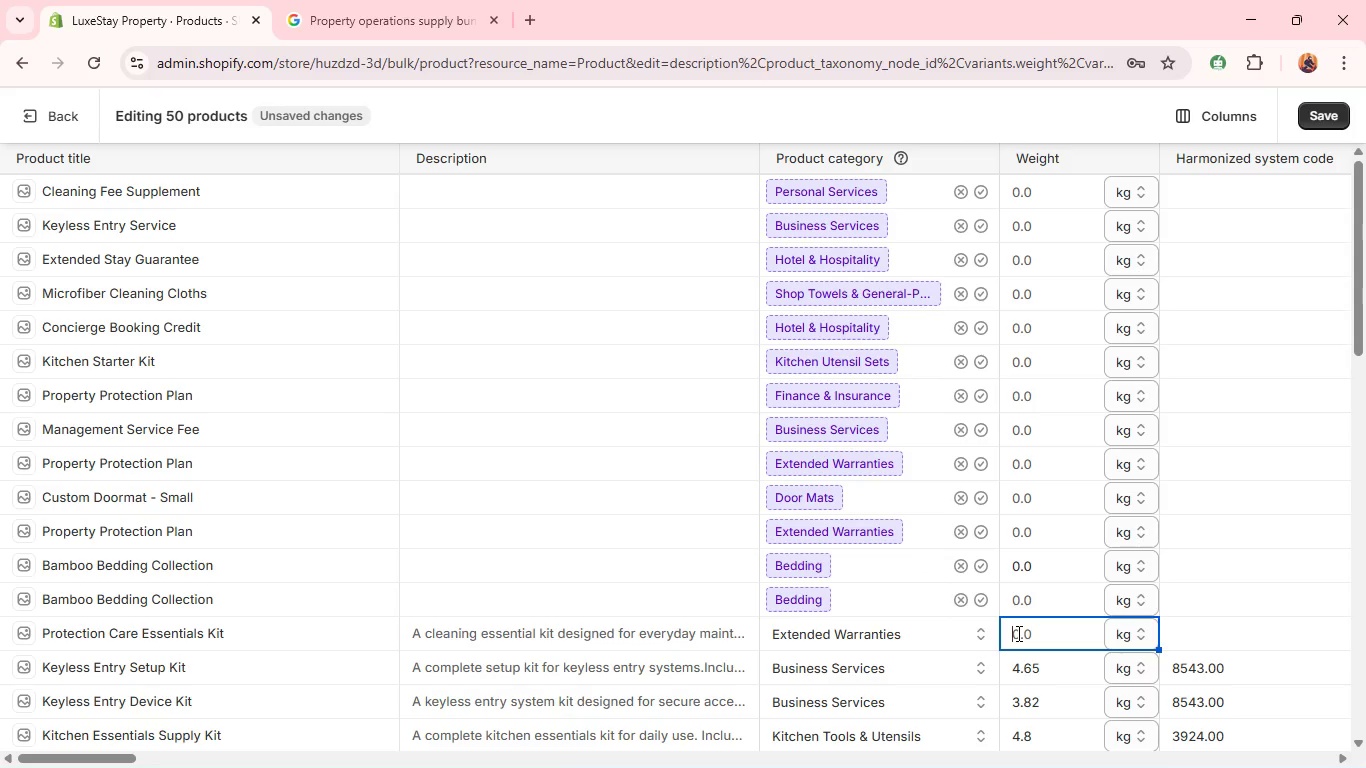 
key(3)
 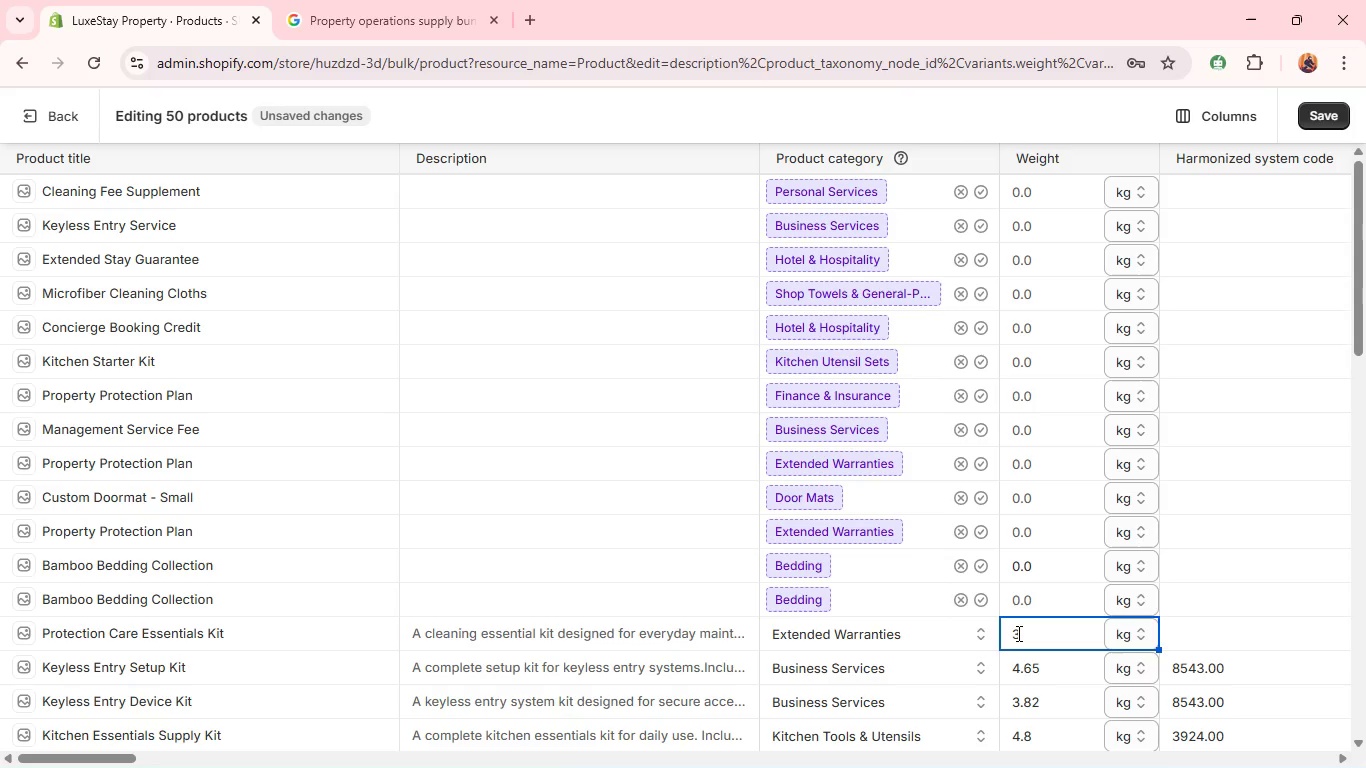 
key(Period)
 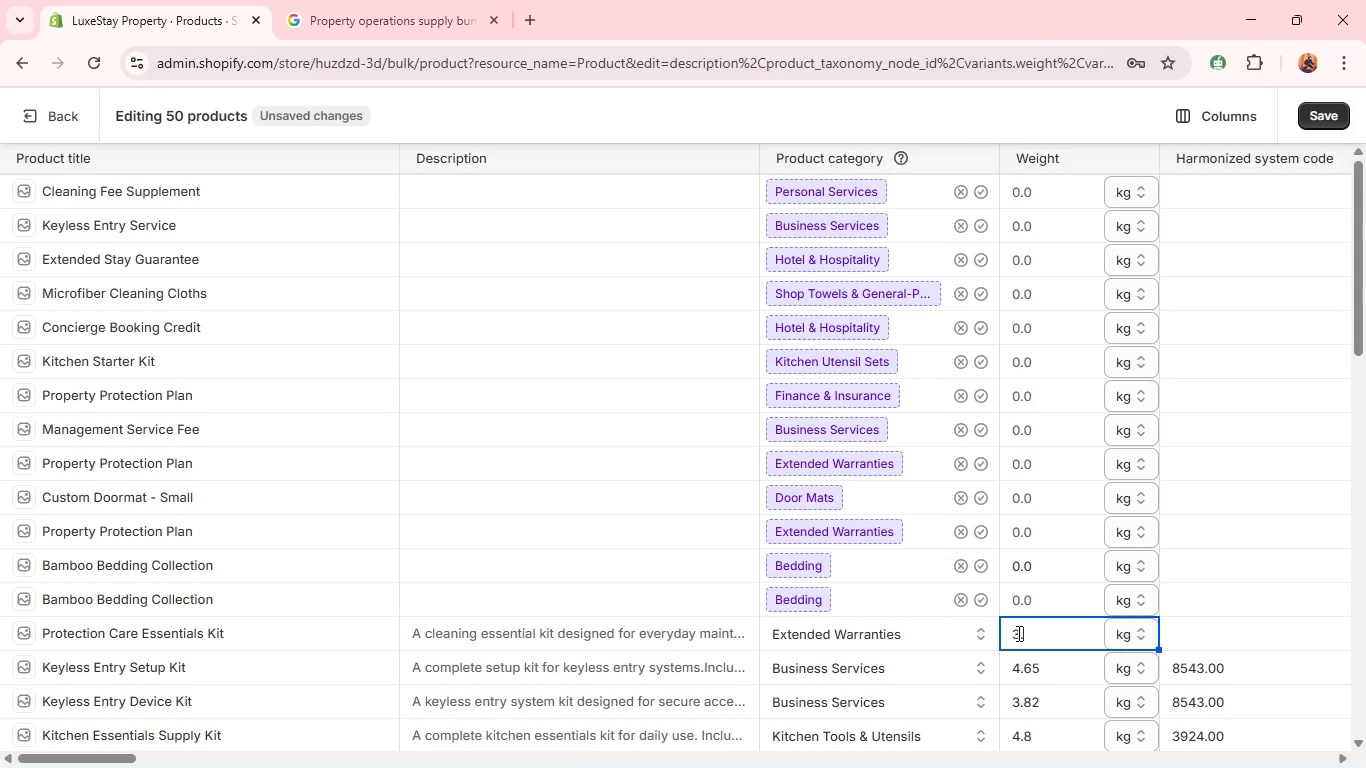 
key(3)
 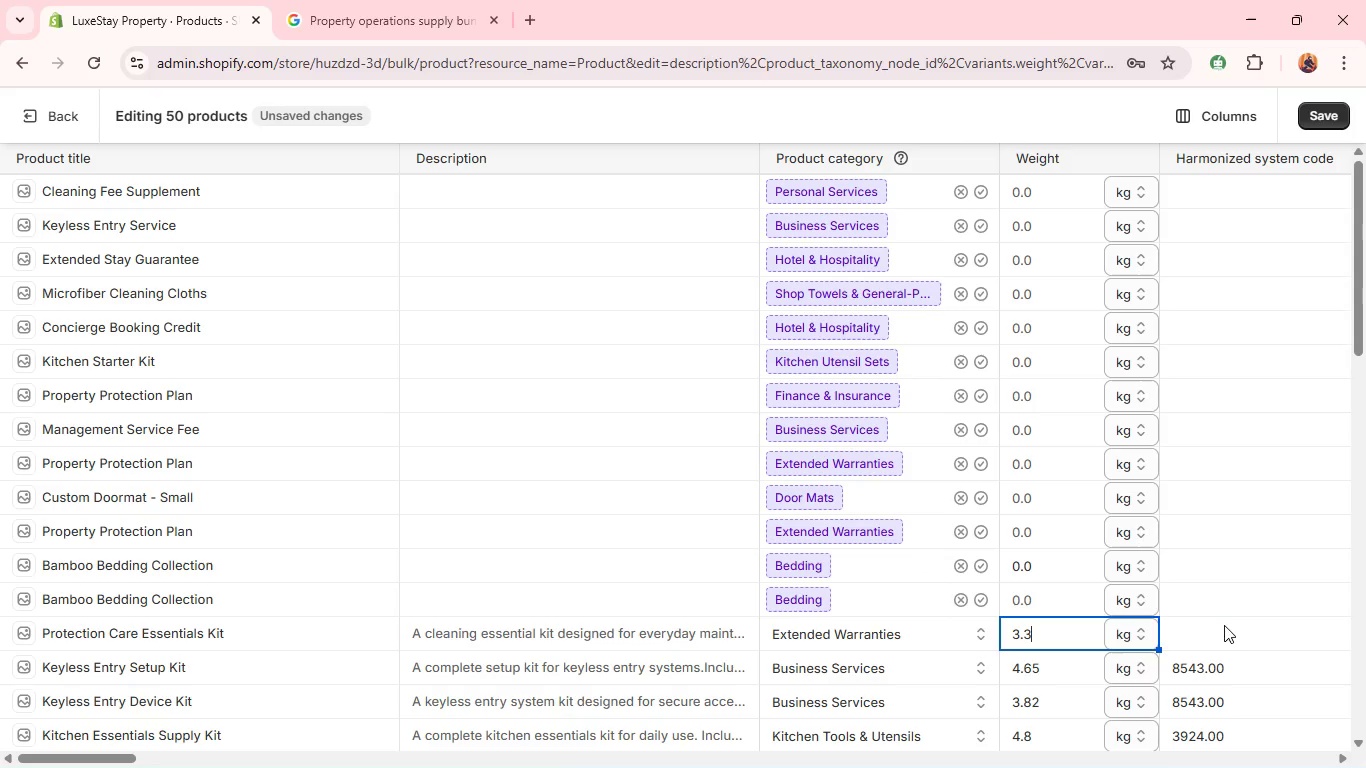 
left_click([1217, 635])
 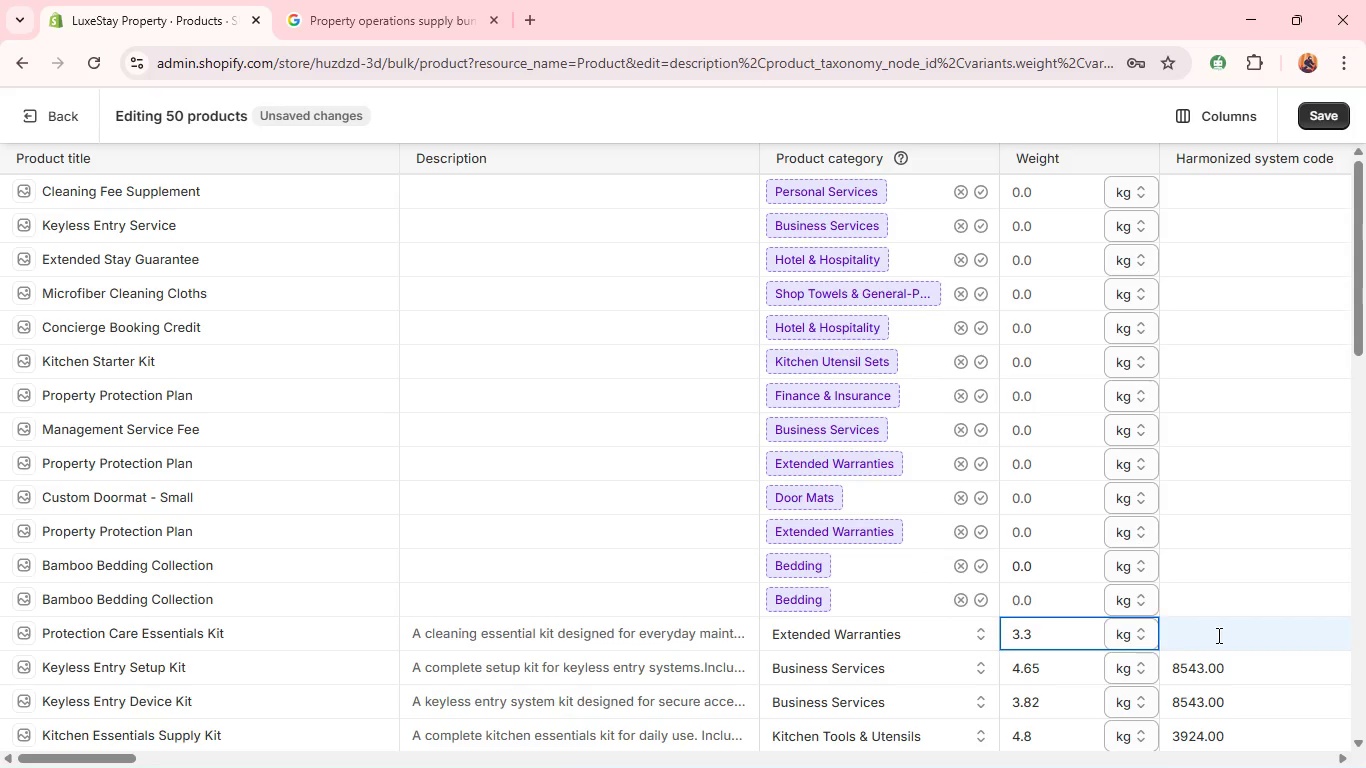 
type(3402.00)
 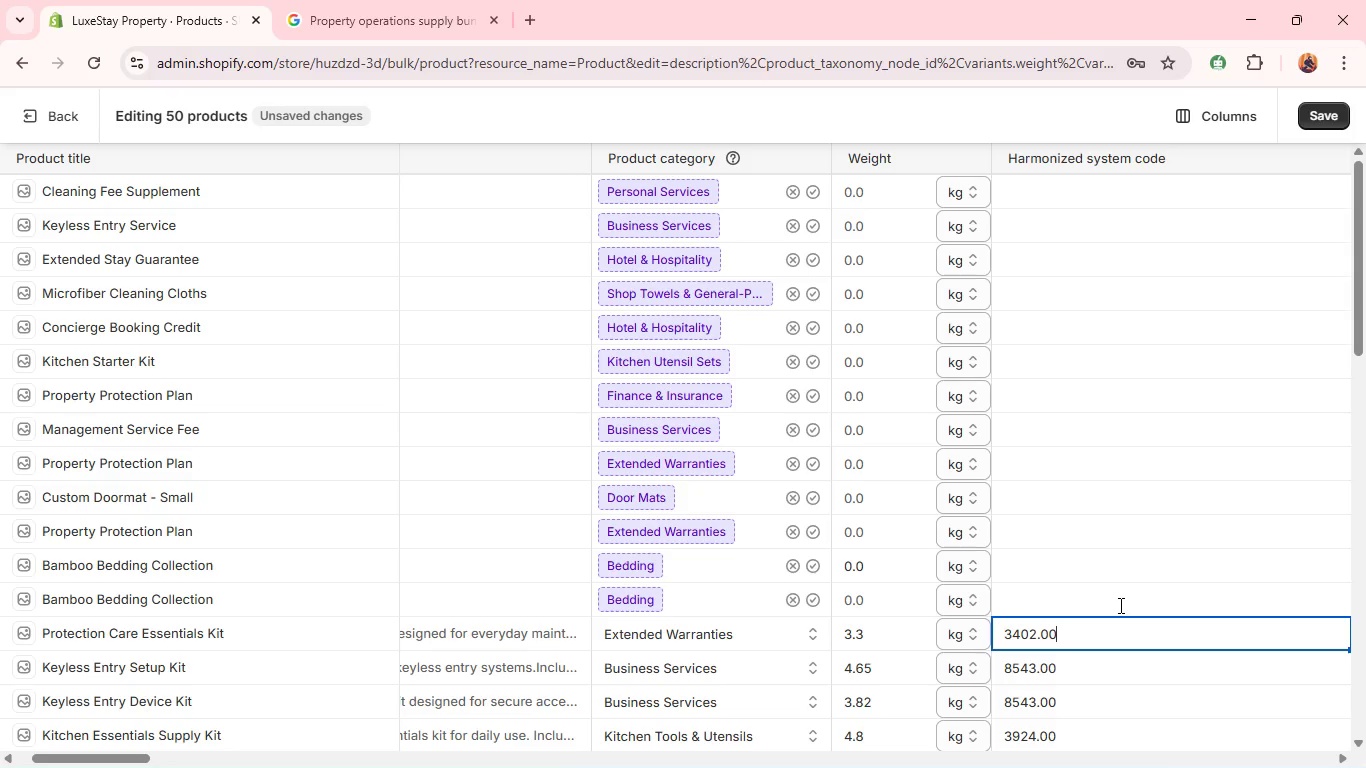 
mouse_move([908, 584])
 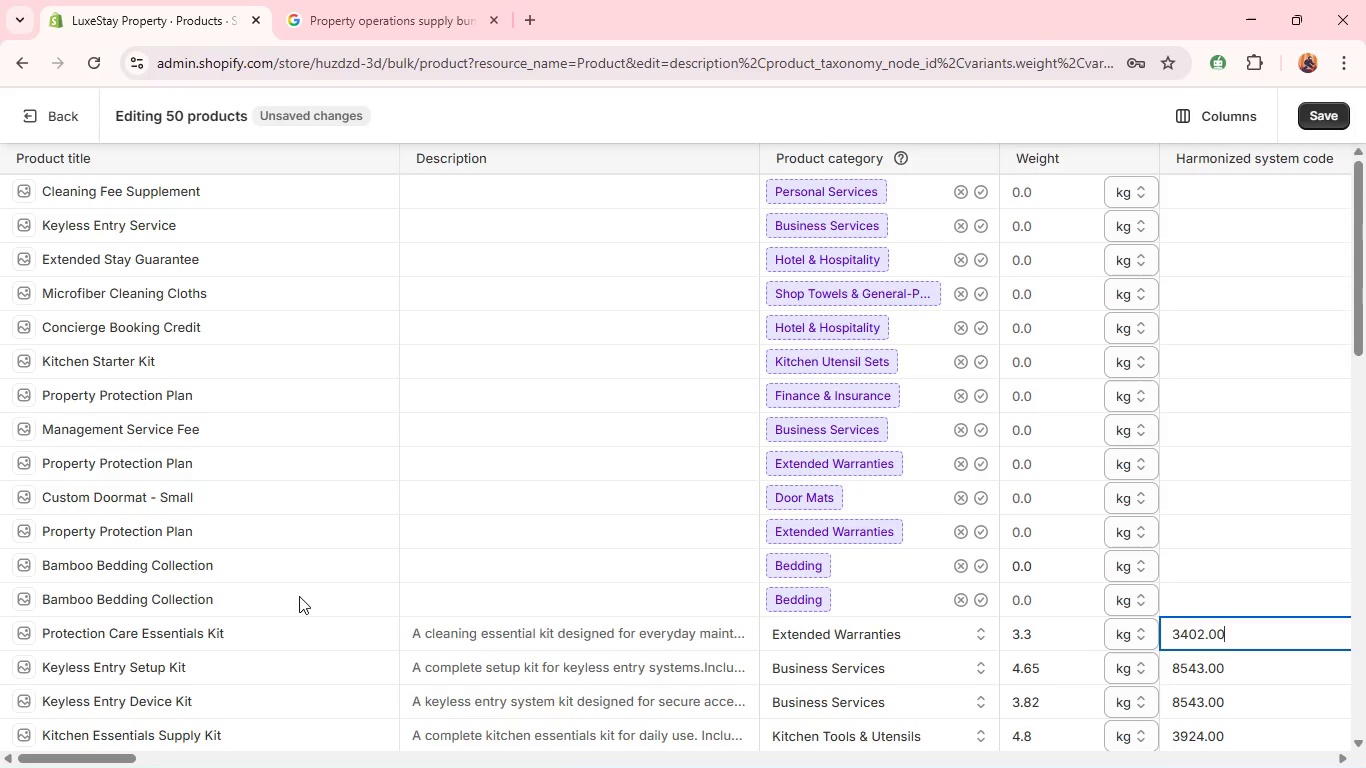 
left_click([299, 596])
 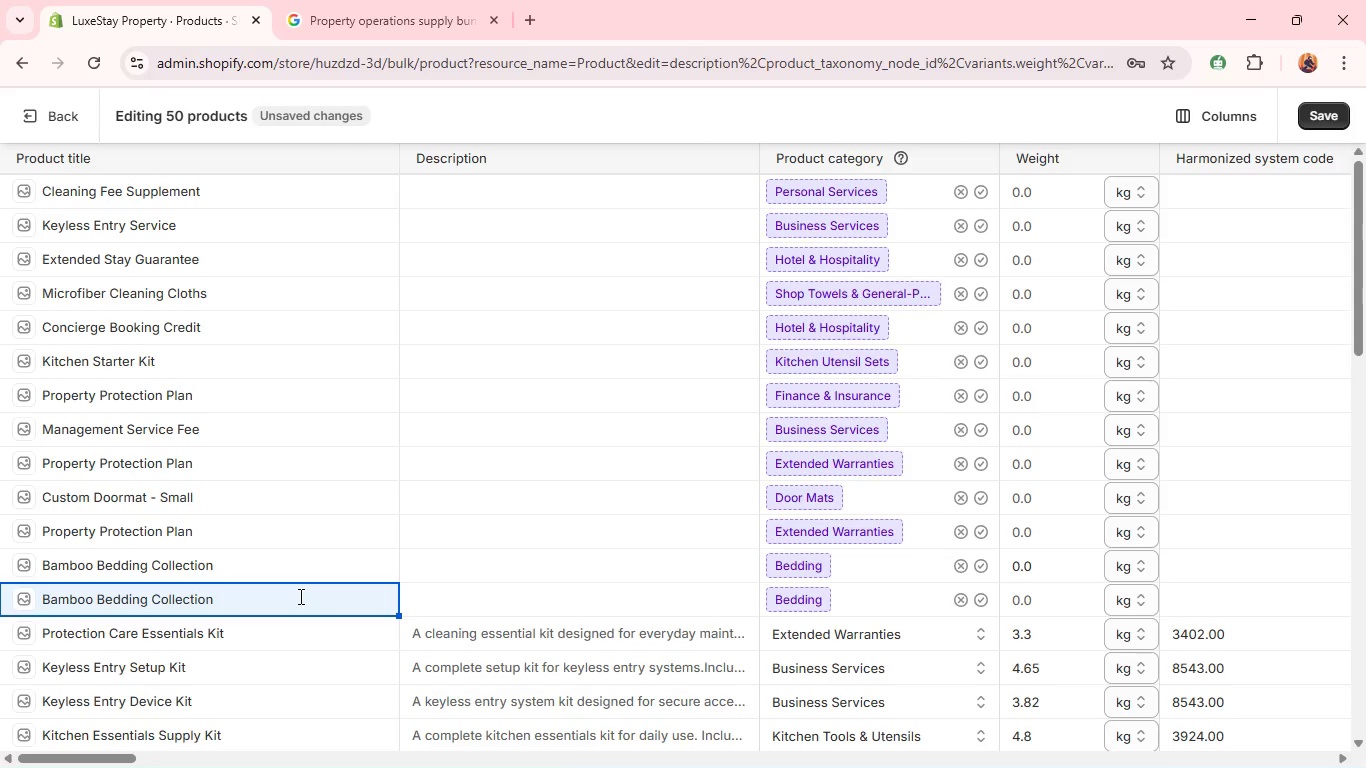 
wait(6.08)
 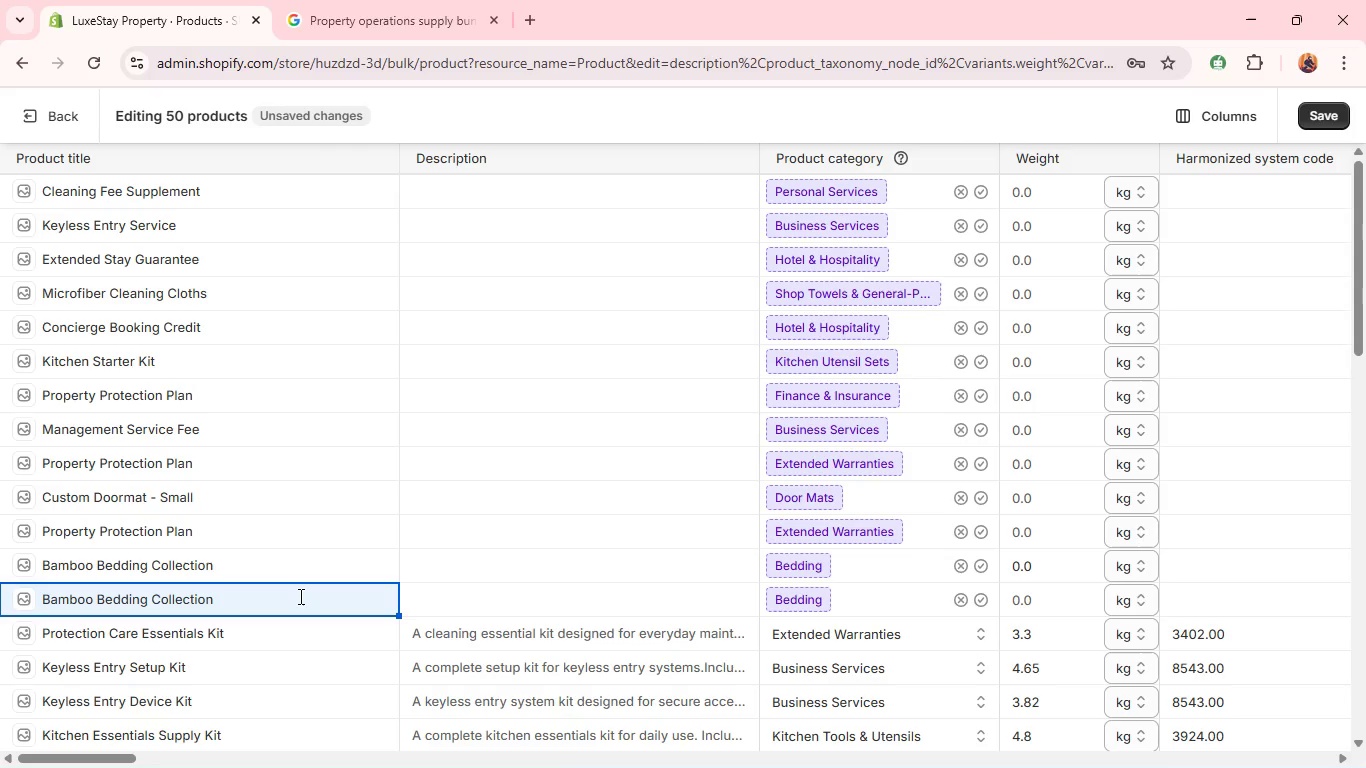 
left_click([442, 595])
 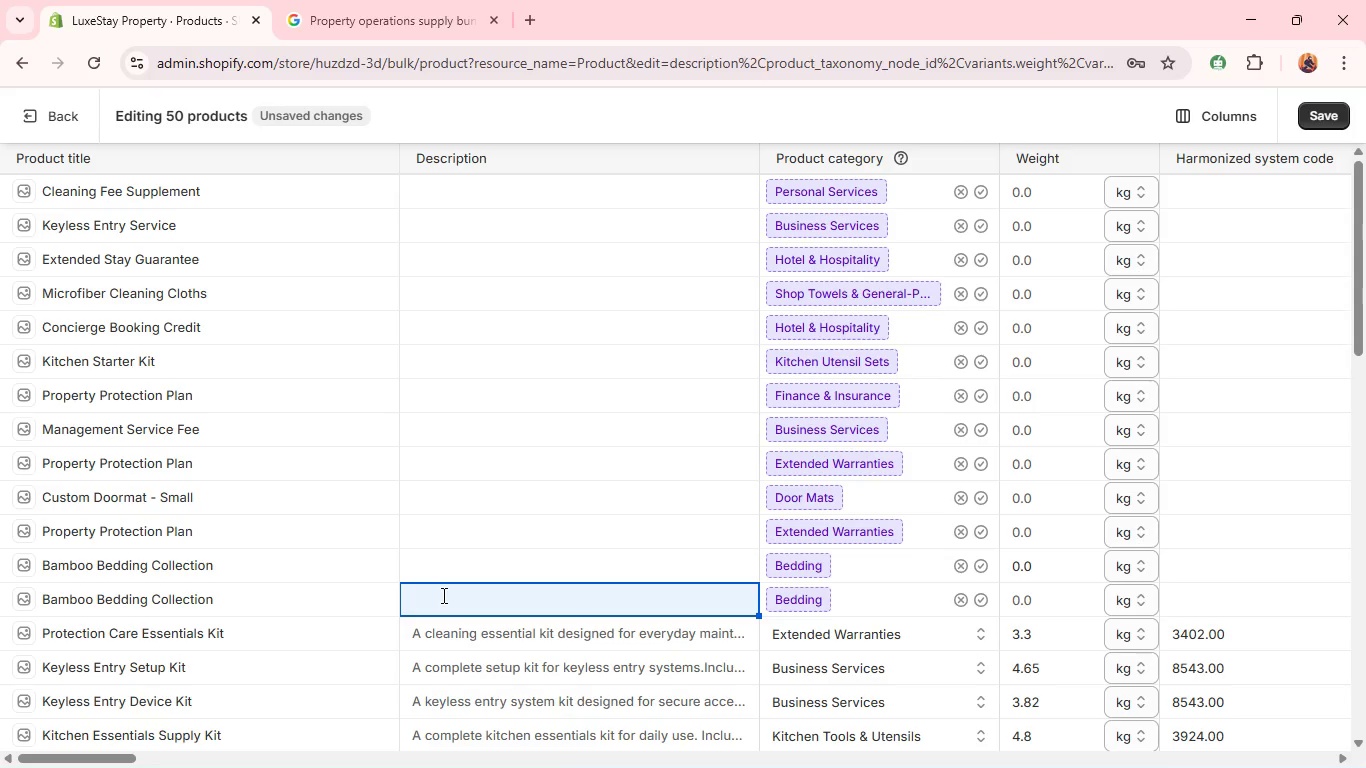 
left_click([442, 595])
 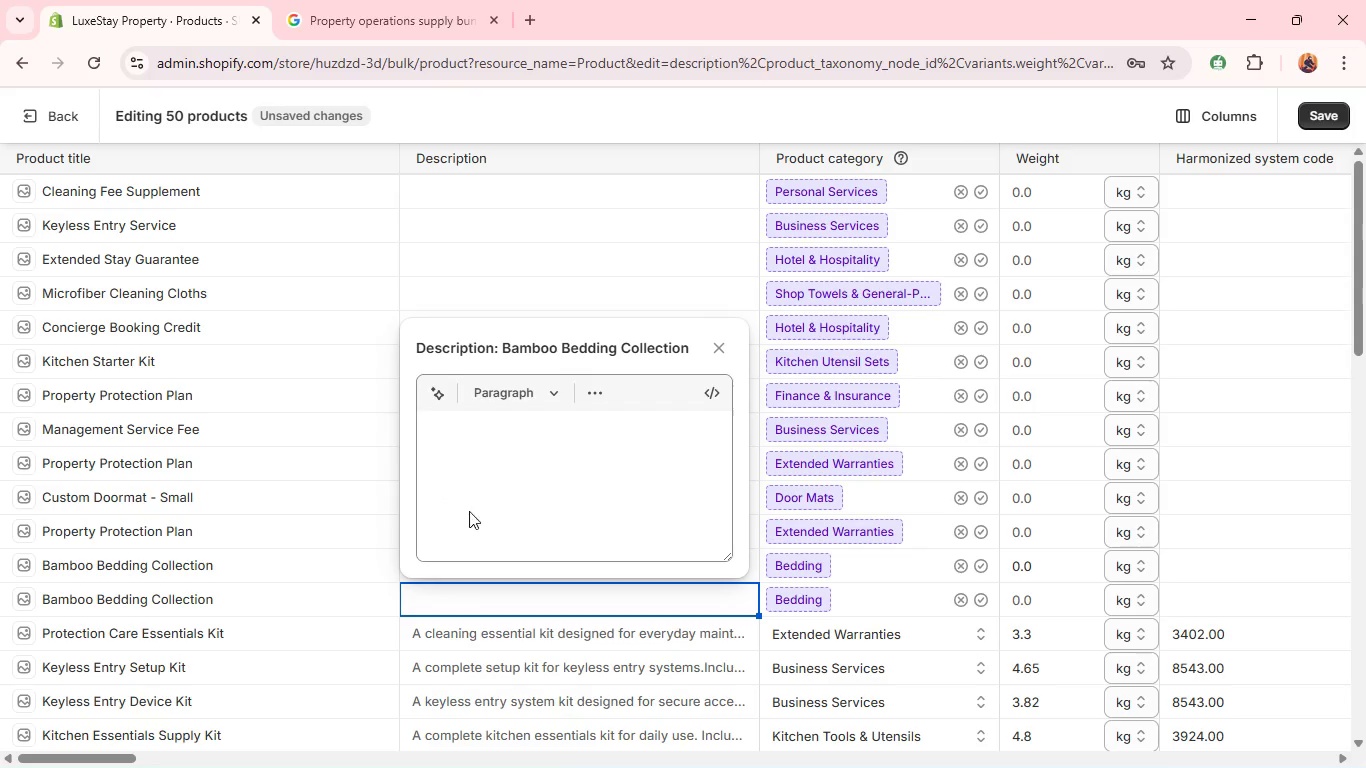 
left_click([453, 470])
 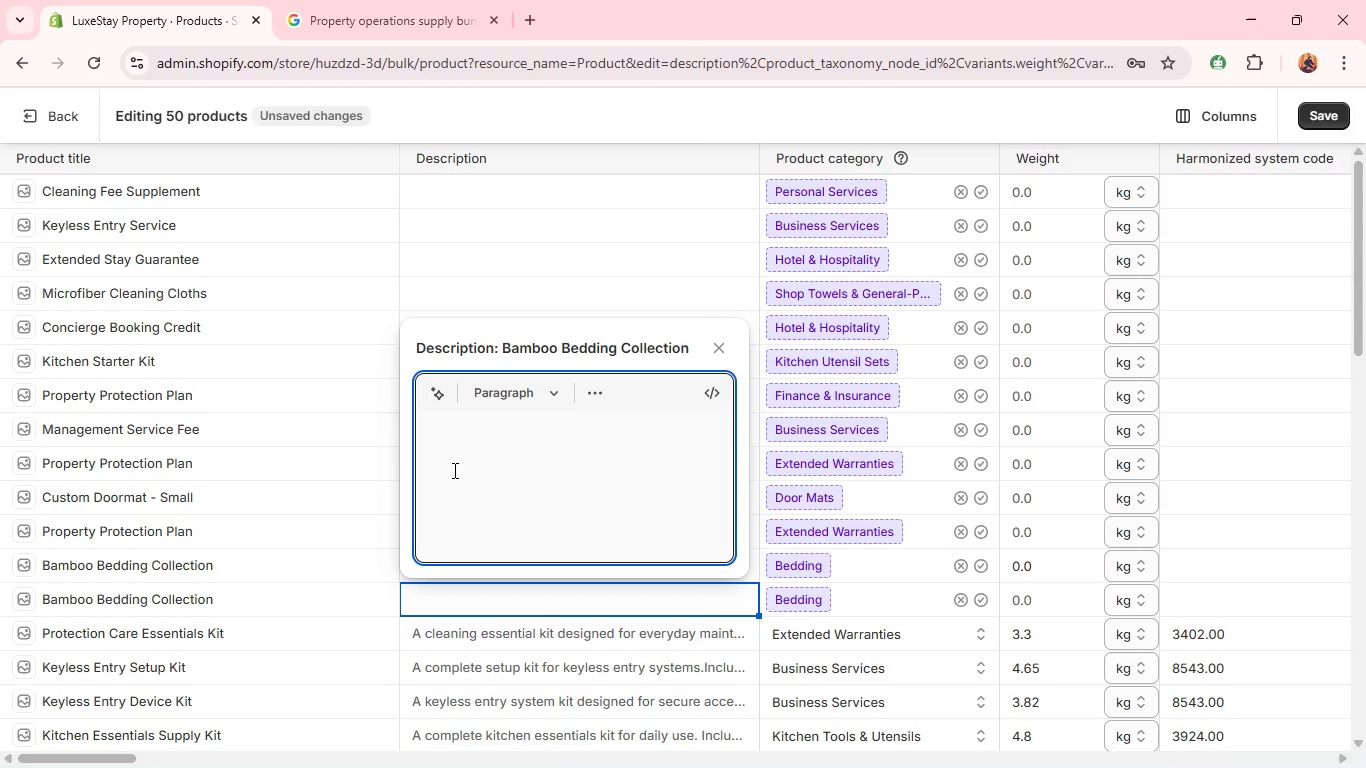 
type(A soft and breathable bedding det make)
key(Backspace)
key(Backspace)
type(de from bamm)
key(Backspace)
type(boo fiber.)
 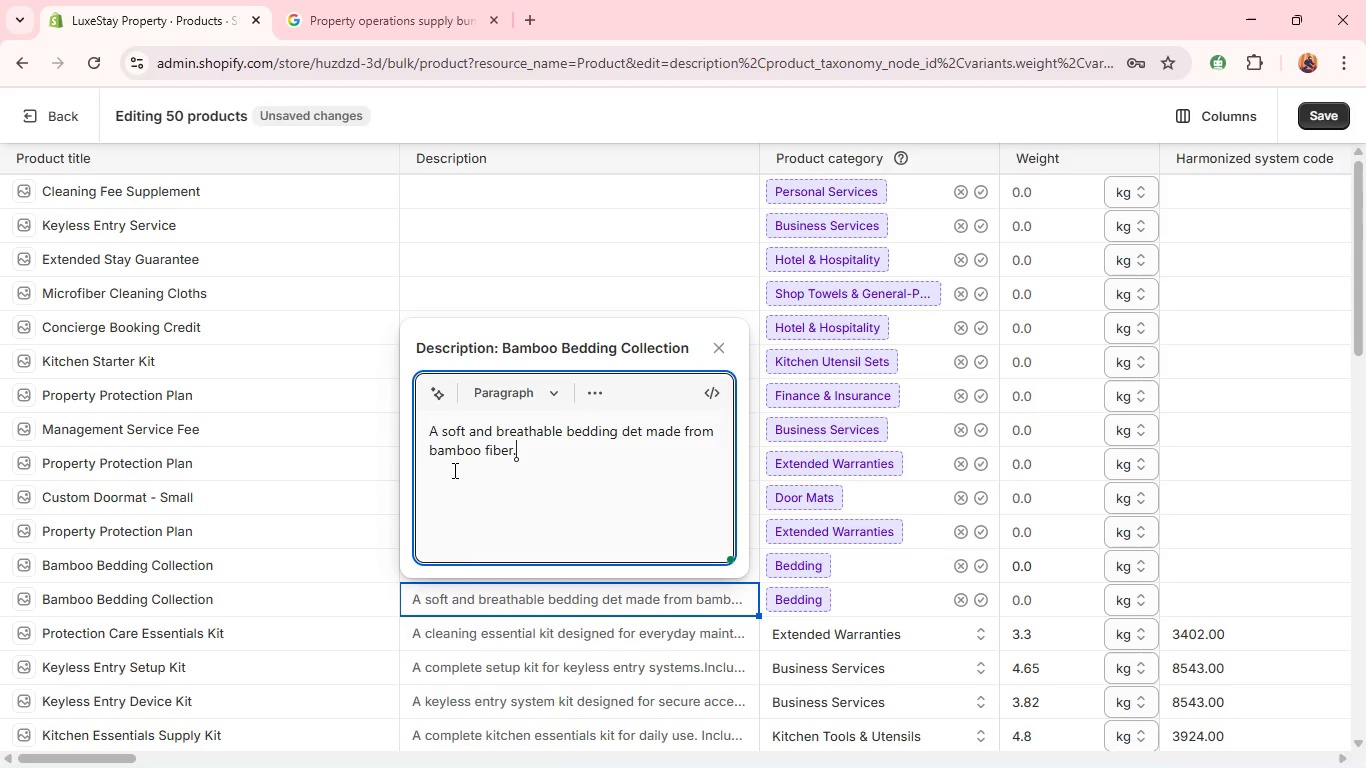 
key(Shift+Enter)
 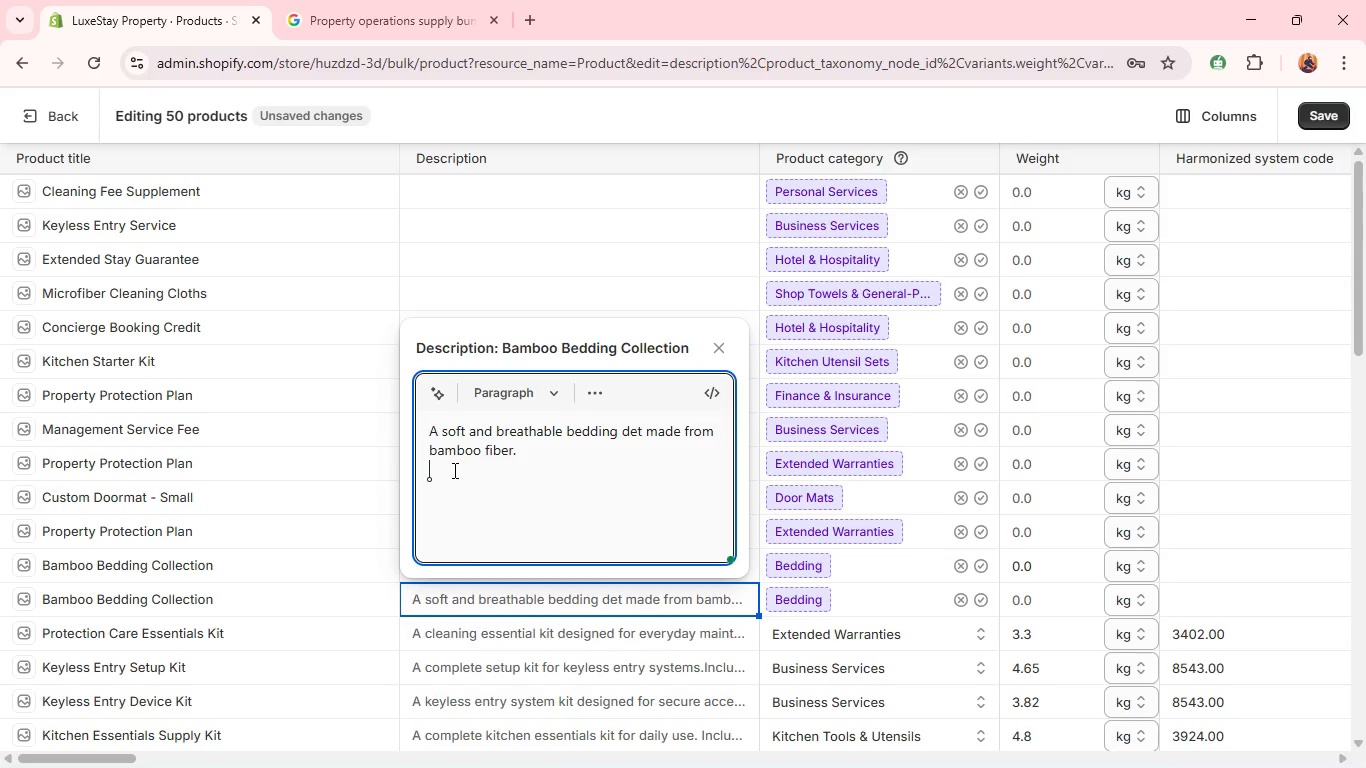 
type(Designd for comfort and durability/)
 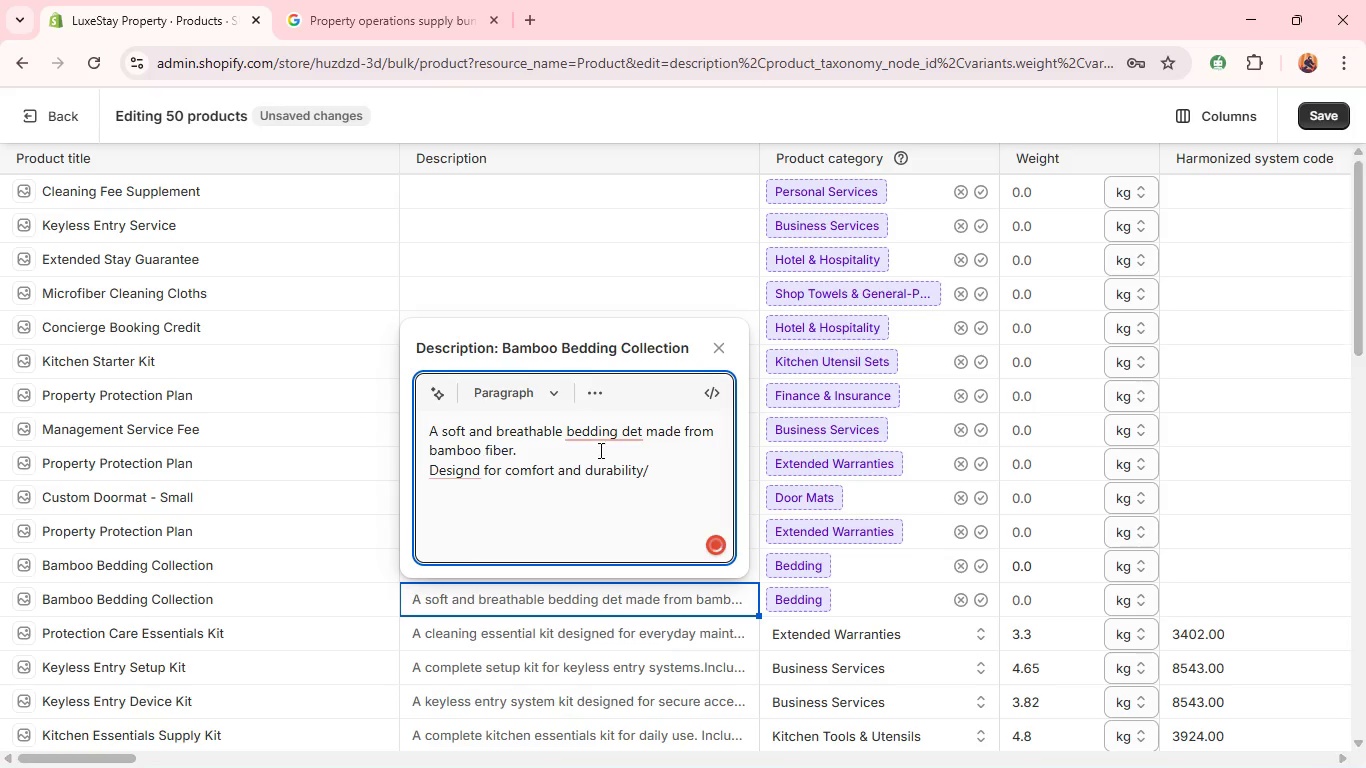 
left_click([603, 426])
 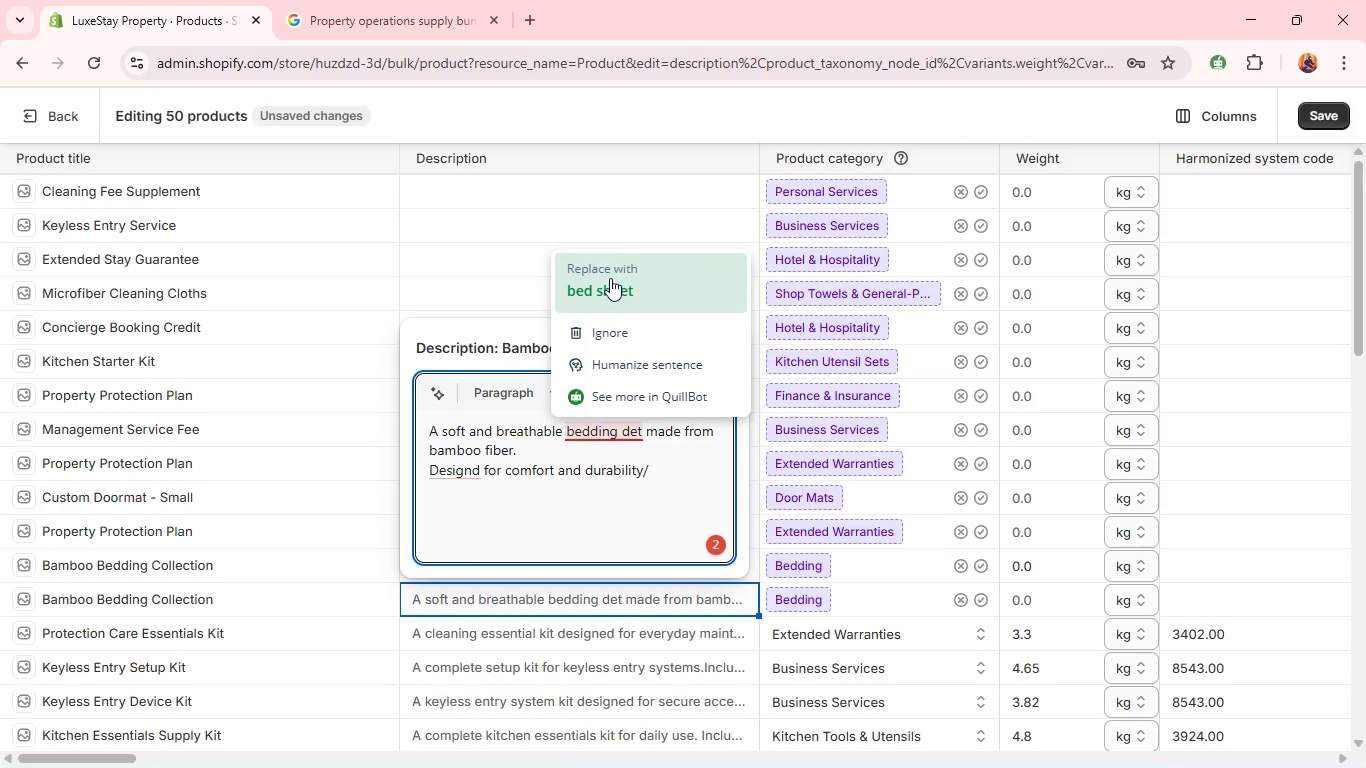 
left_click([610, 278])
 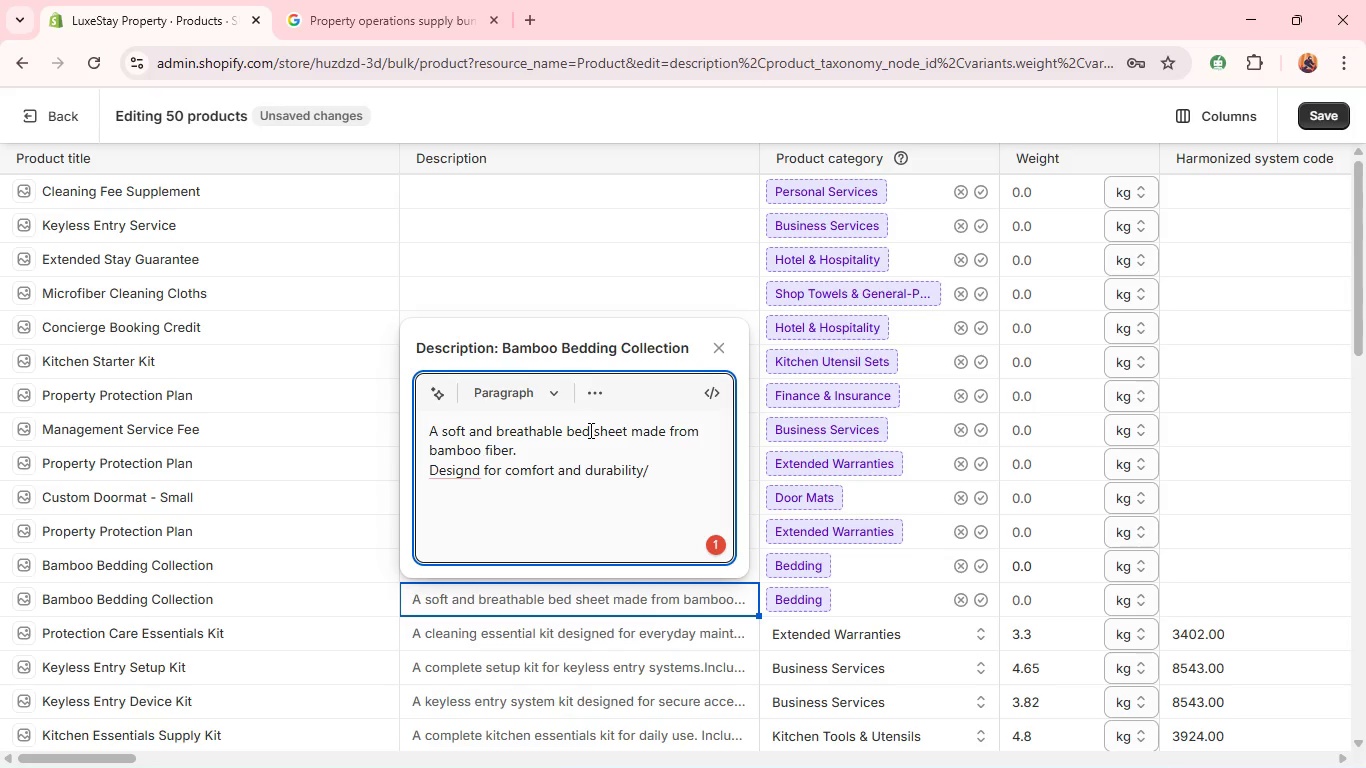 
wait(5.12)
 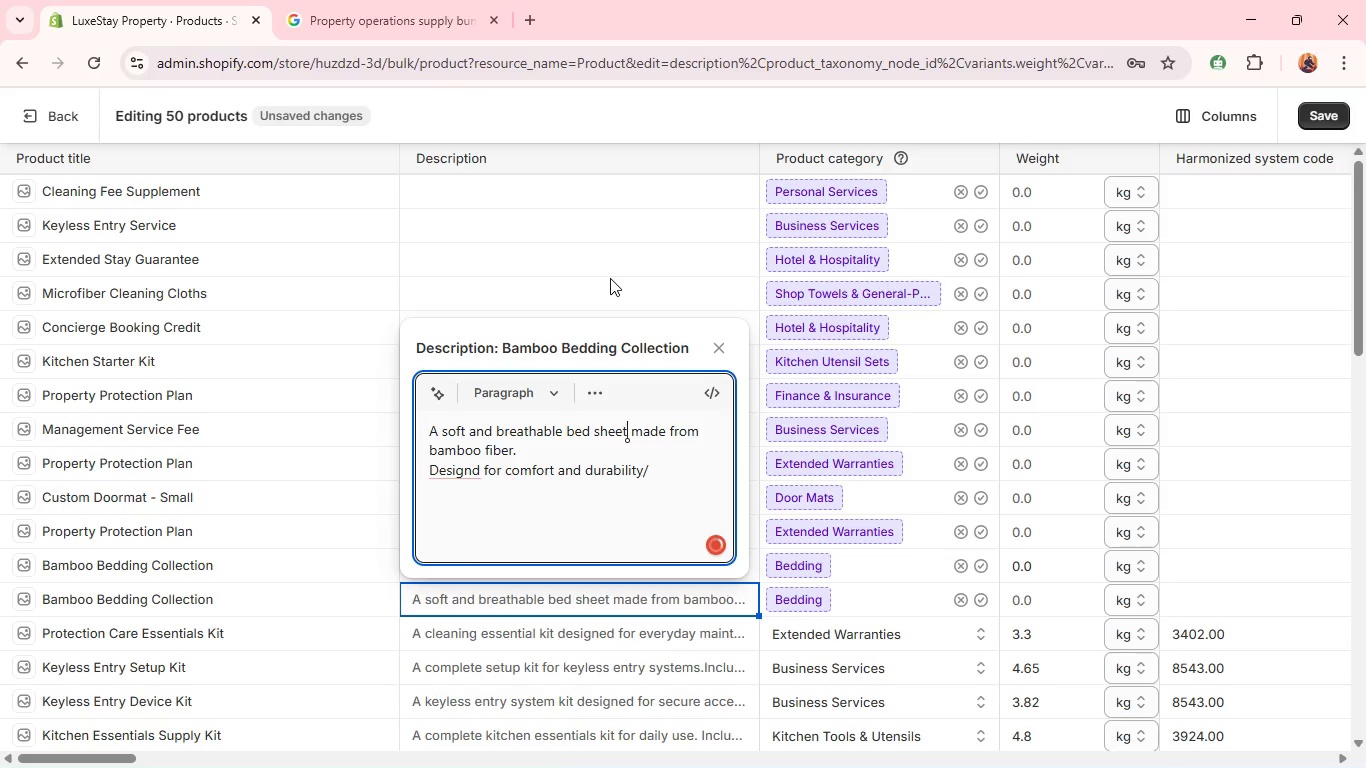 
left_click([589, 430])
 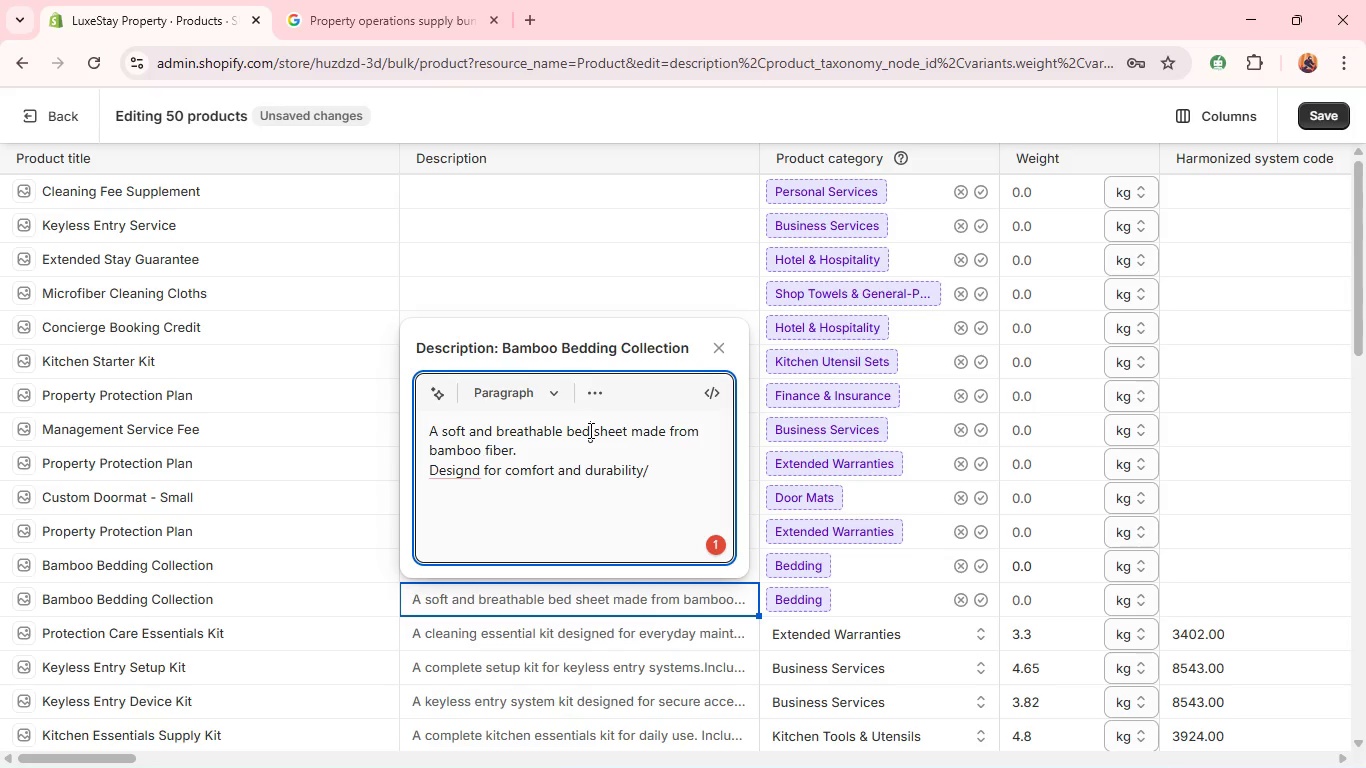 
type(ding)
 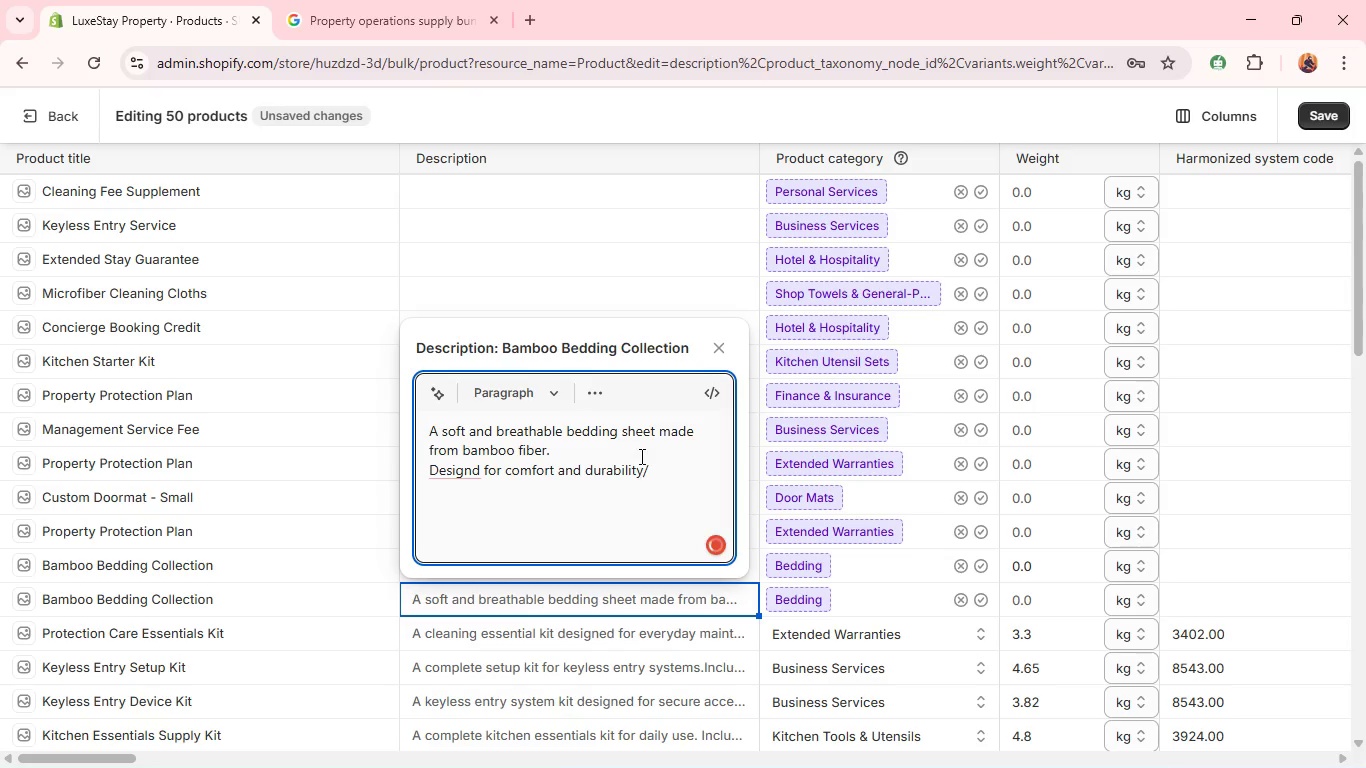 
left_click([672, 471])
 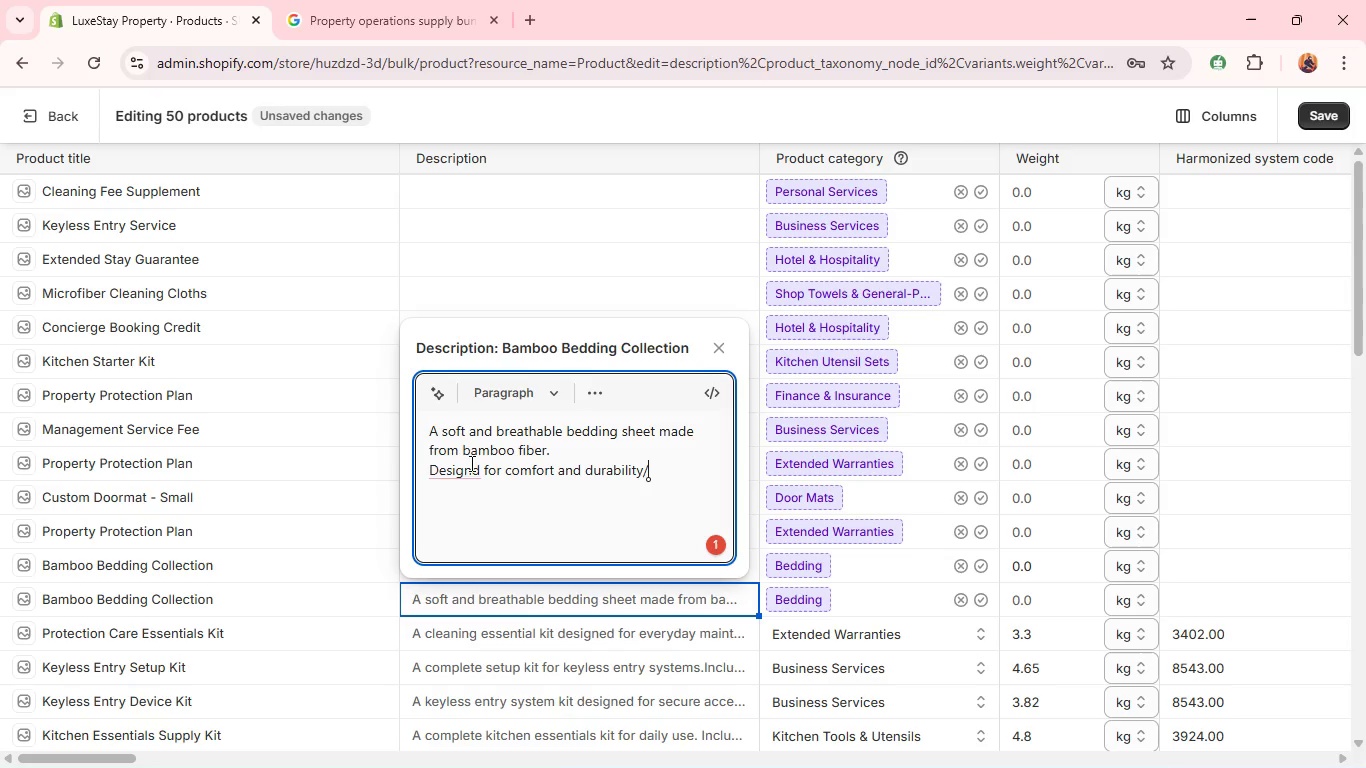 
left_click([466, 470])
 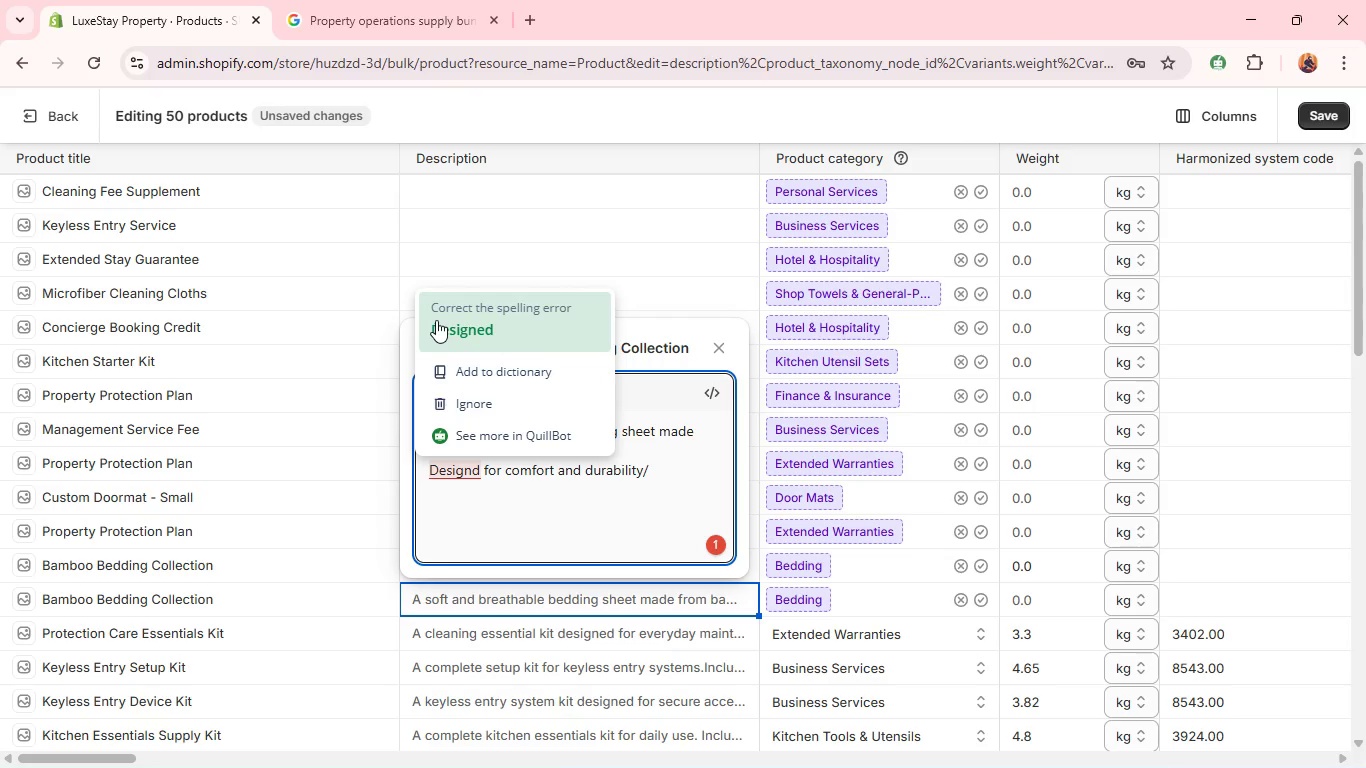 
left_click([437, 320])
 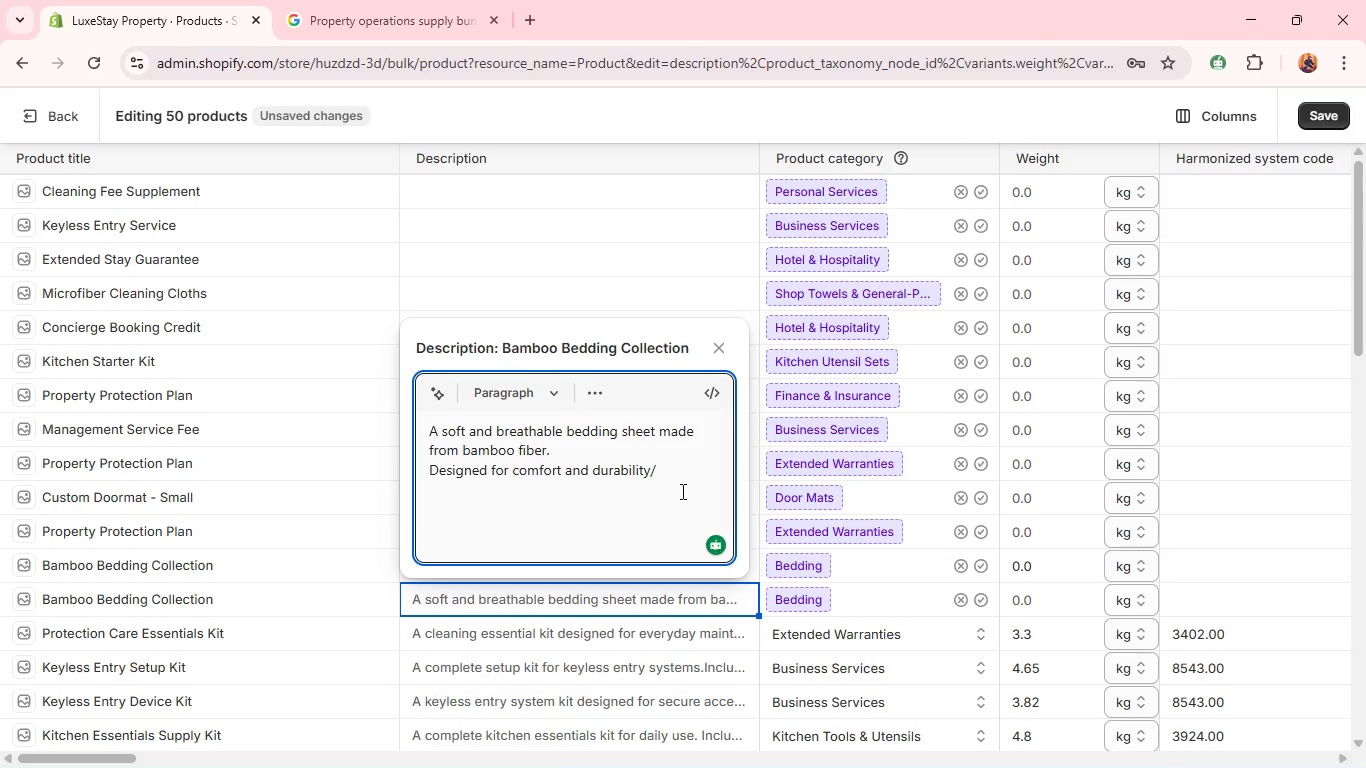 
left_click([678, 479])
 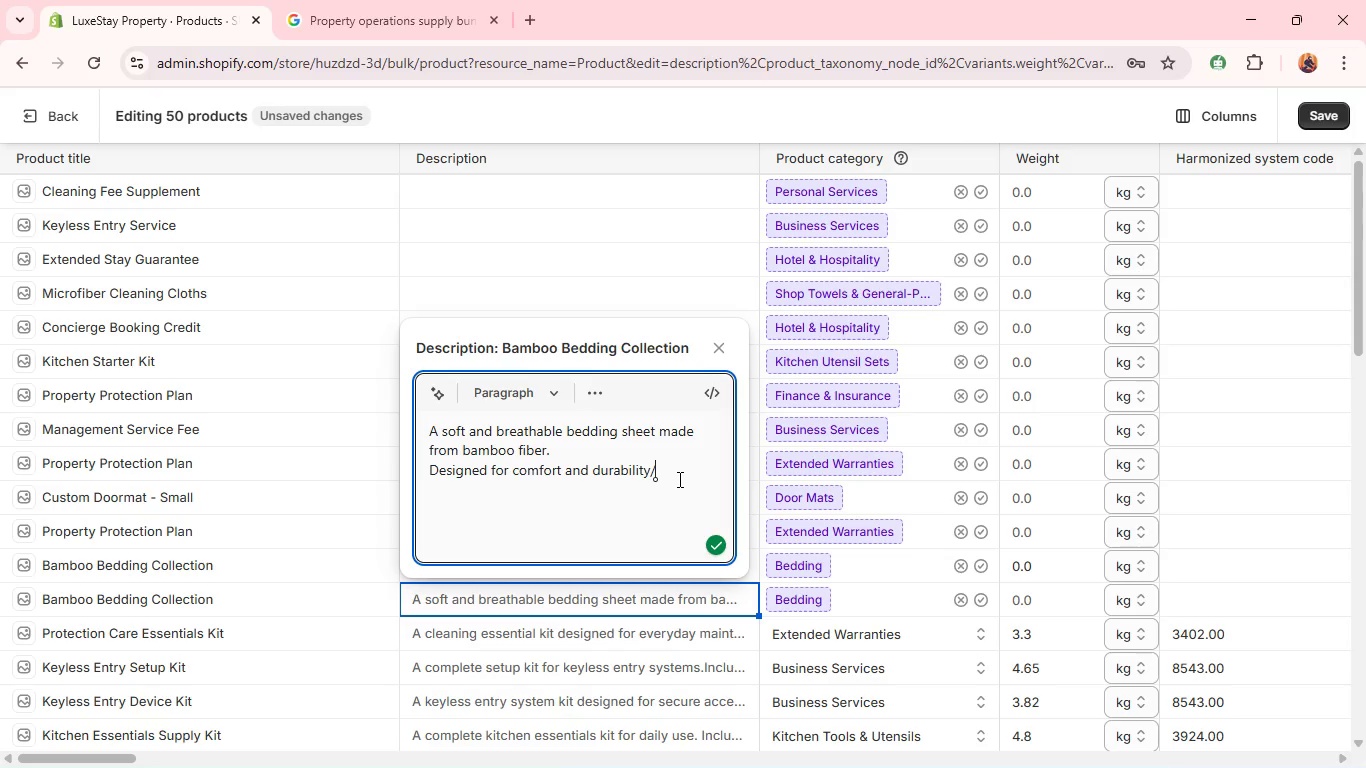 
key(Backspace)
 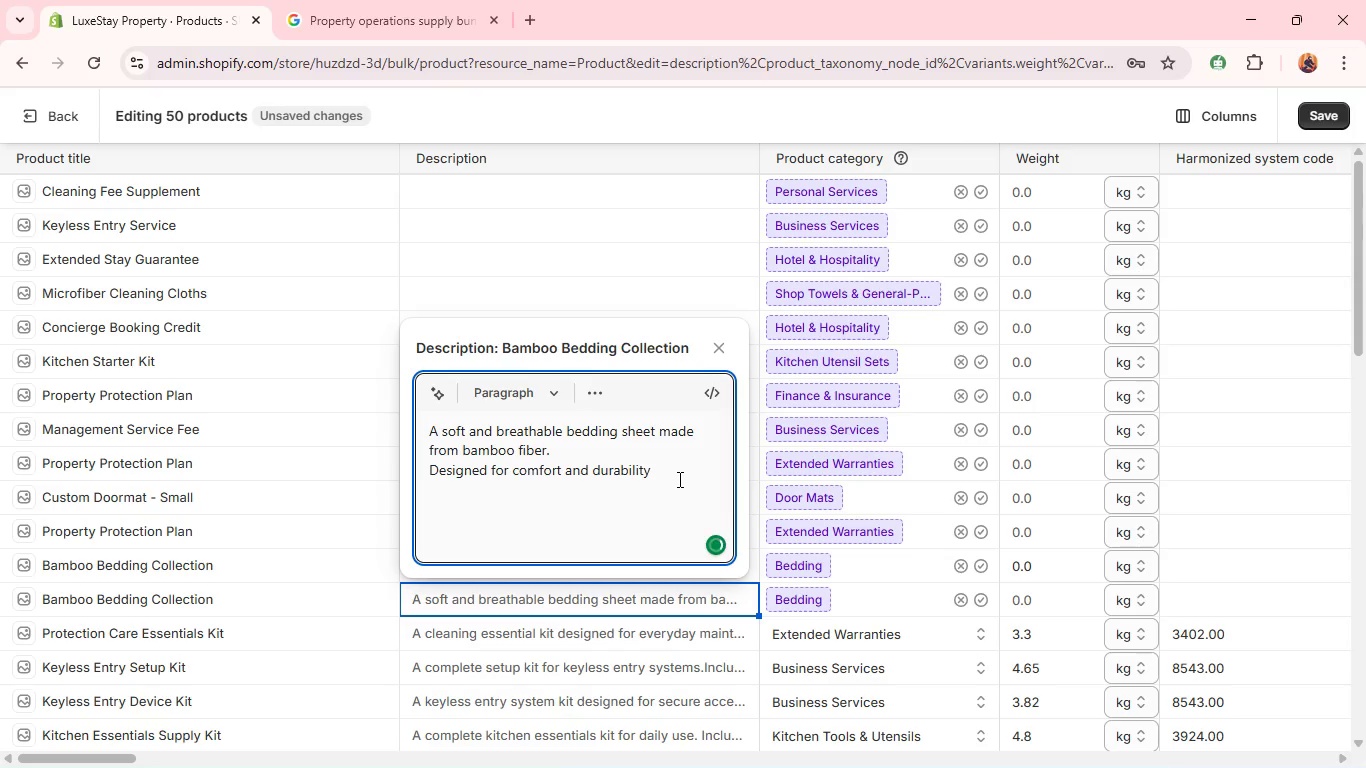 
key(Backspace)
 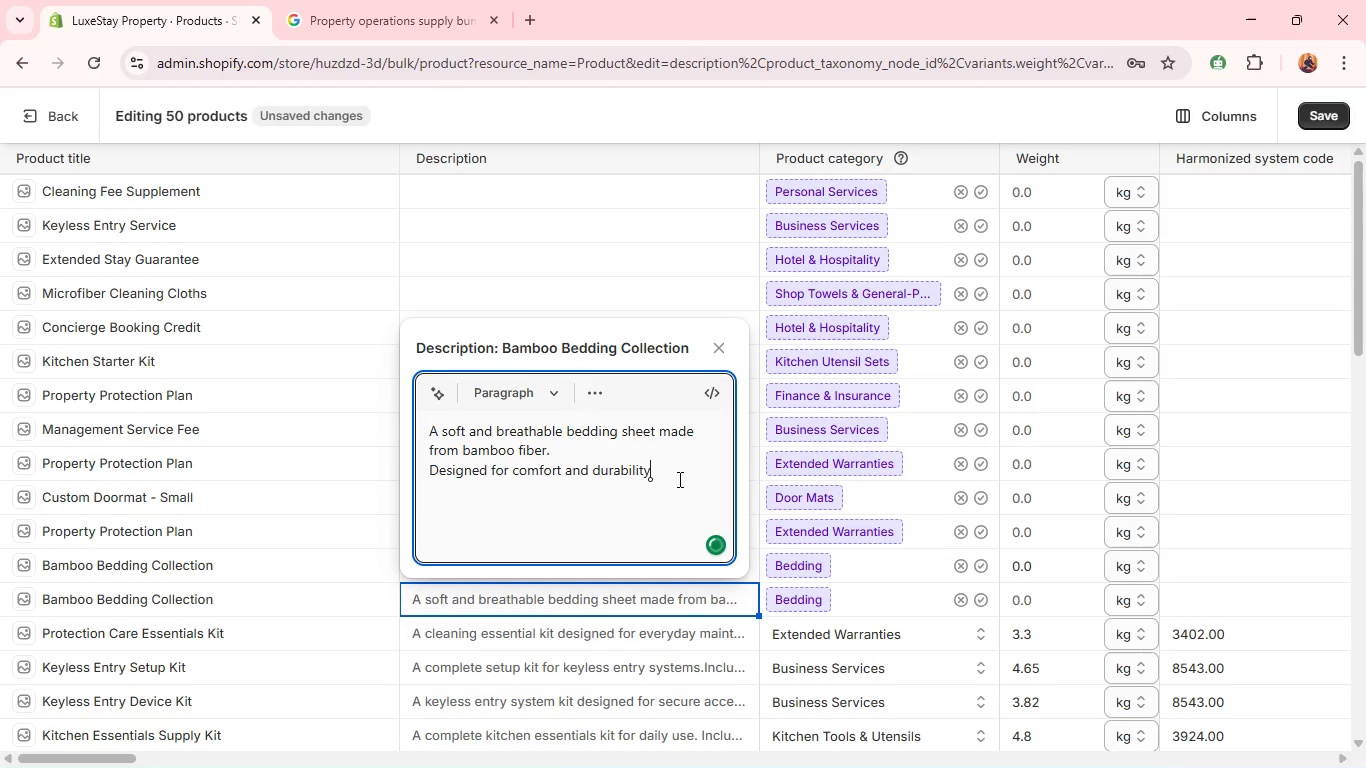 
key(Space)
 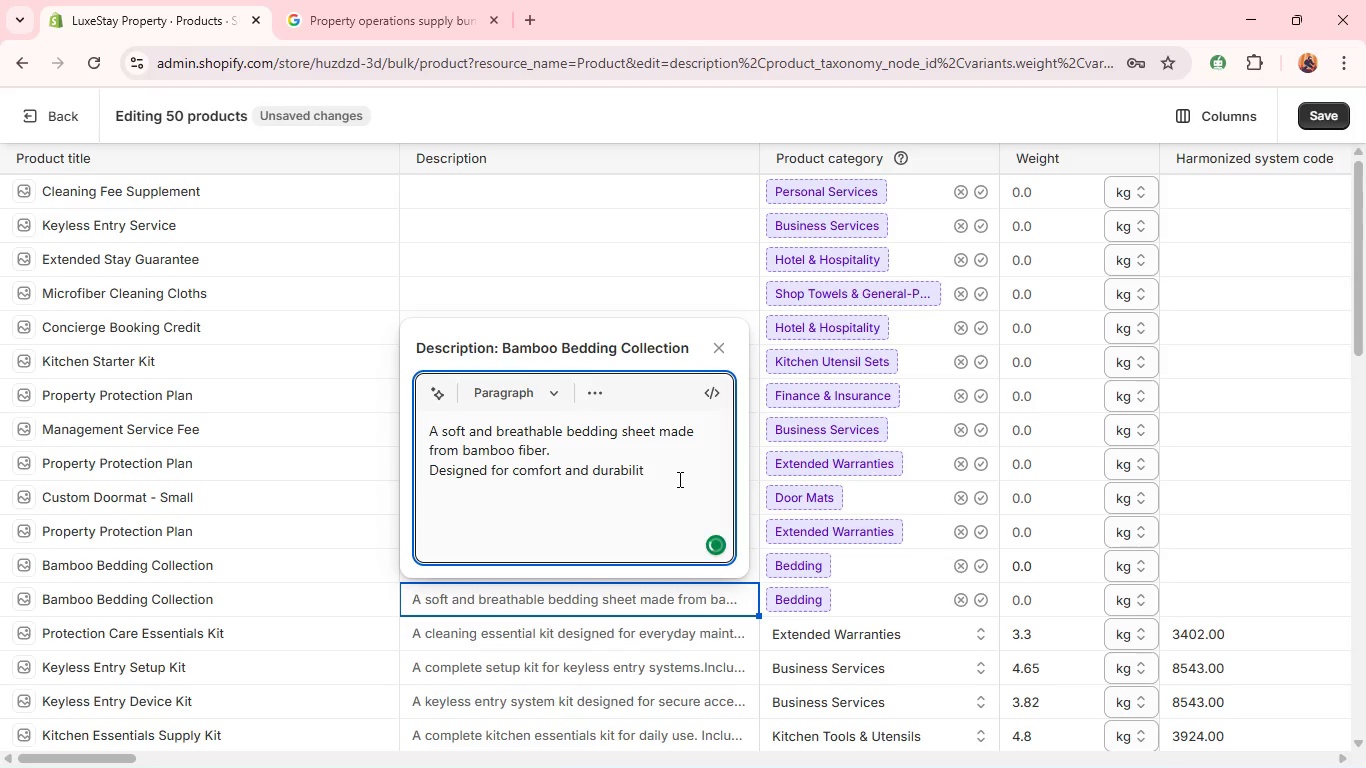 
key(Backspace)
 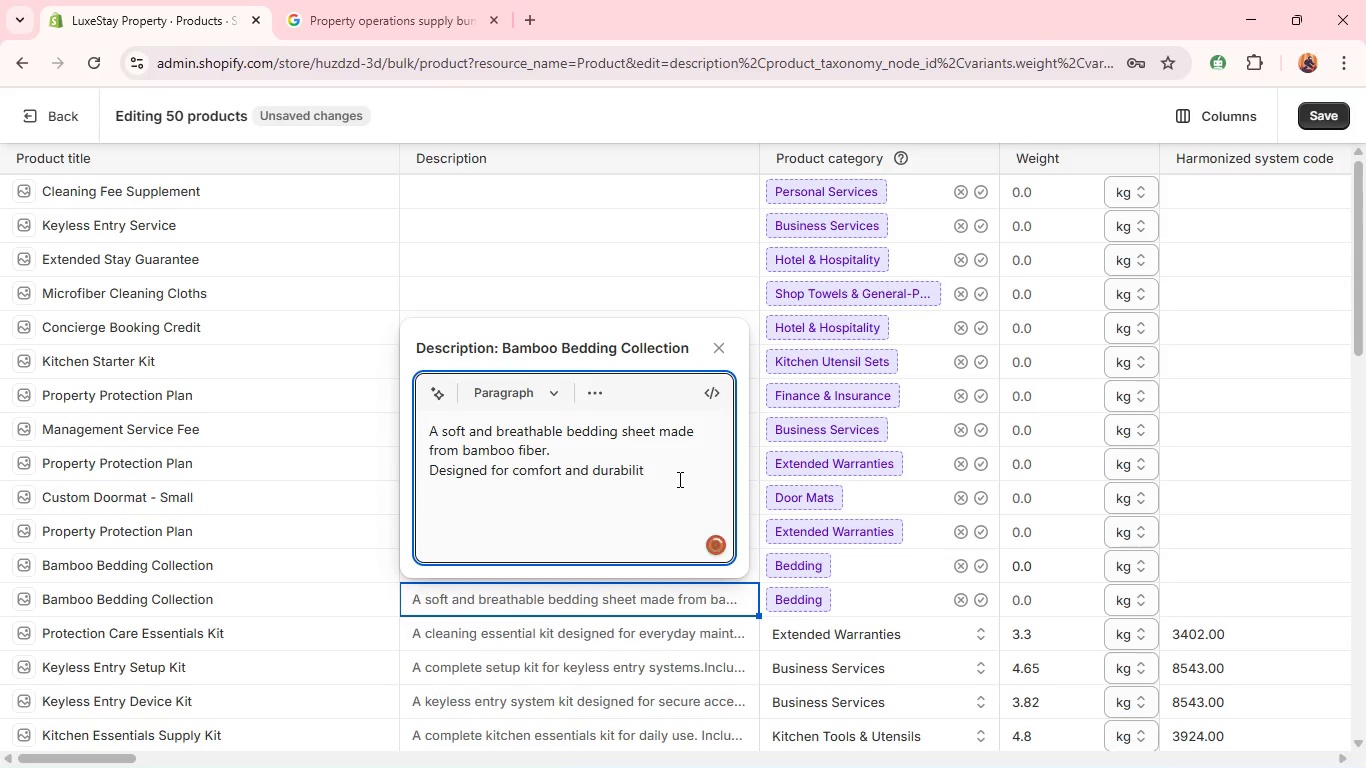 
key(Y)
 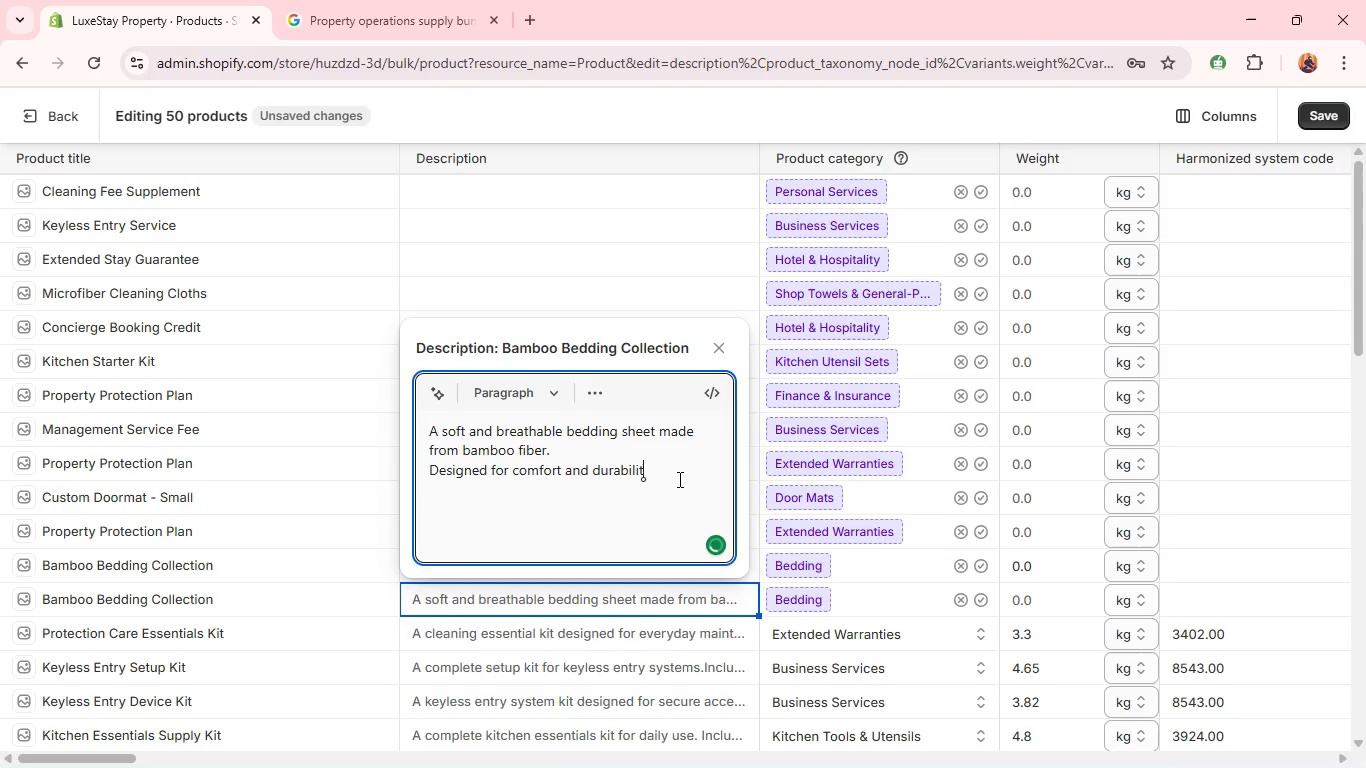 
key(Period)
 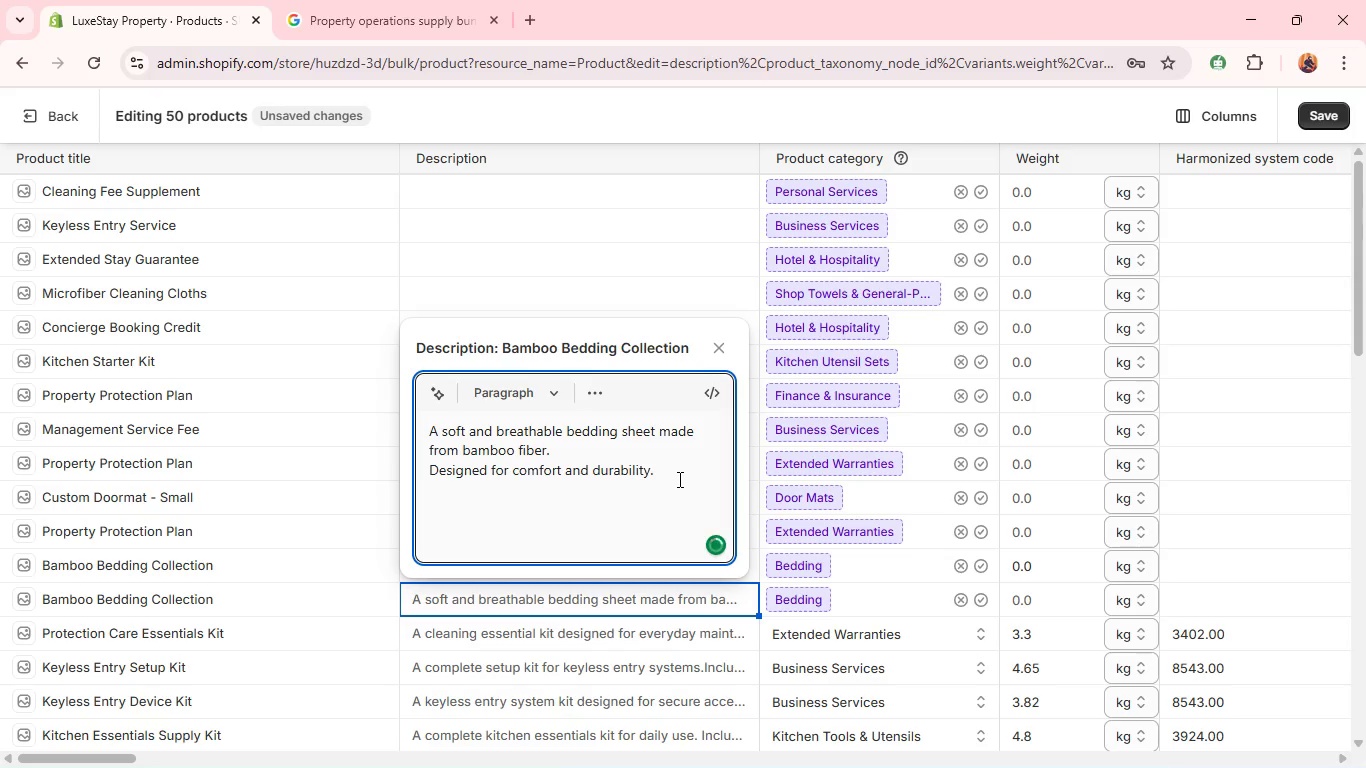 
key(Shift+Enter)
 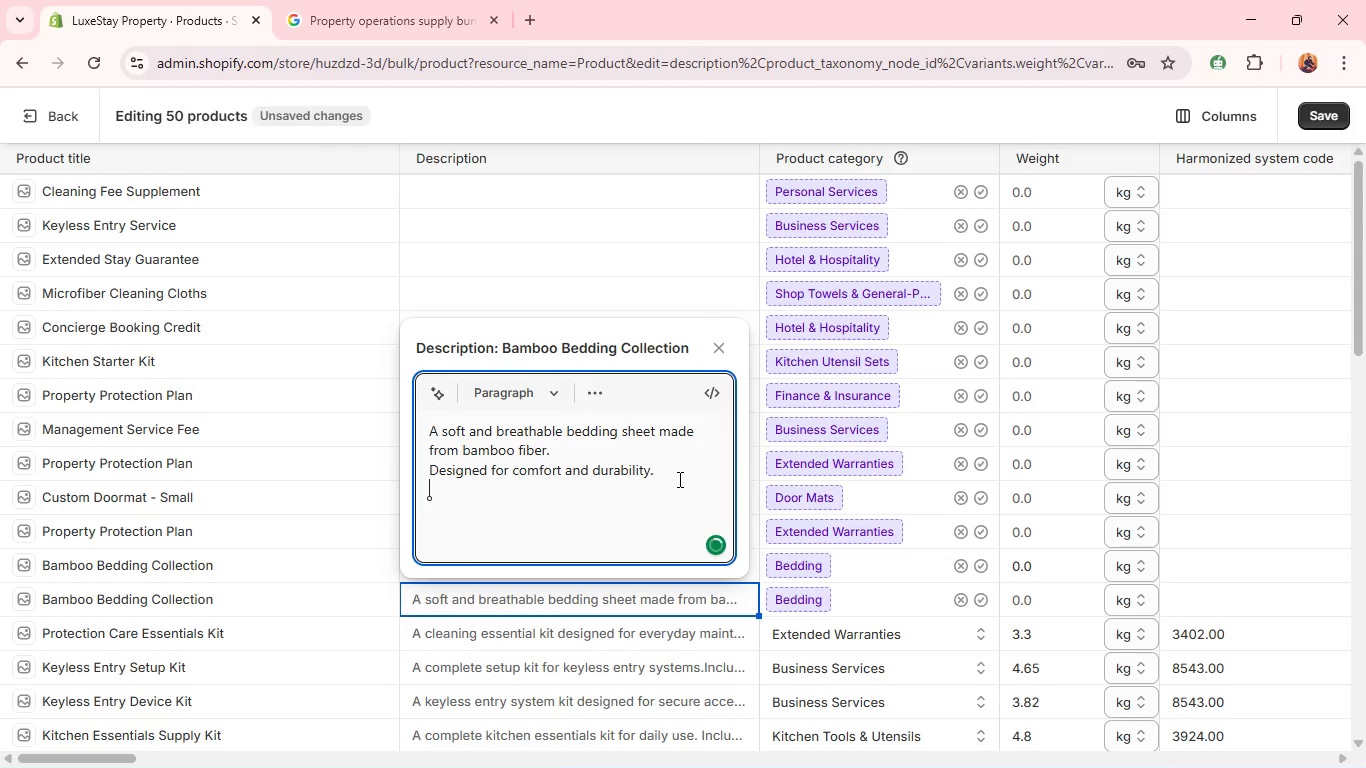 
type(Ideal for enhancing guest sleep quality.)
 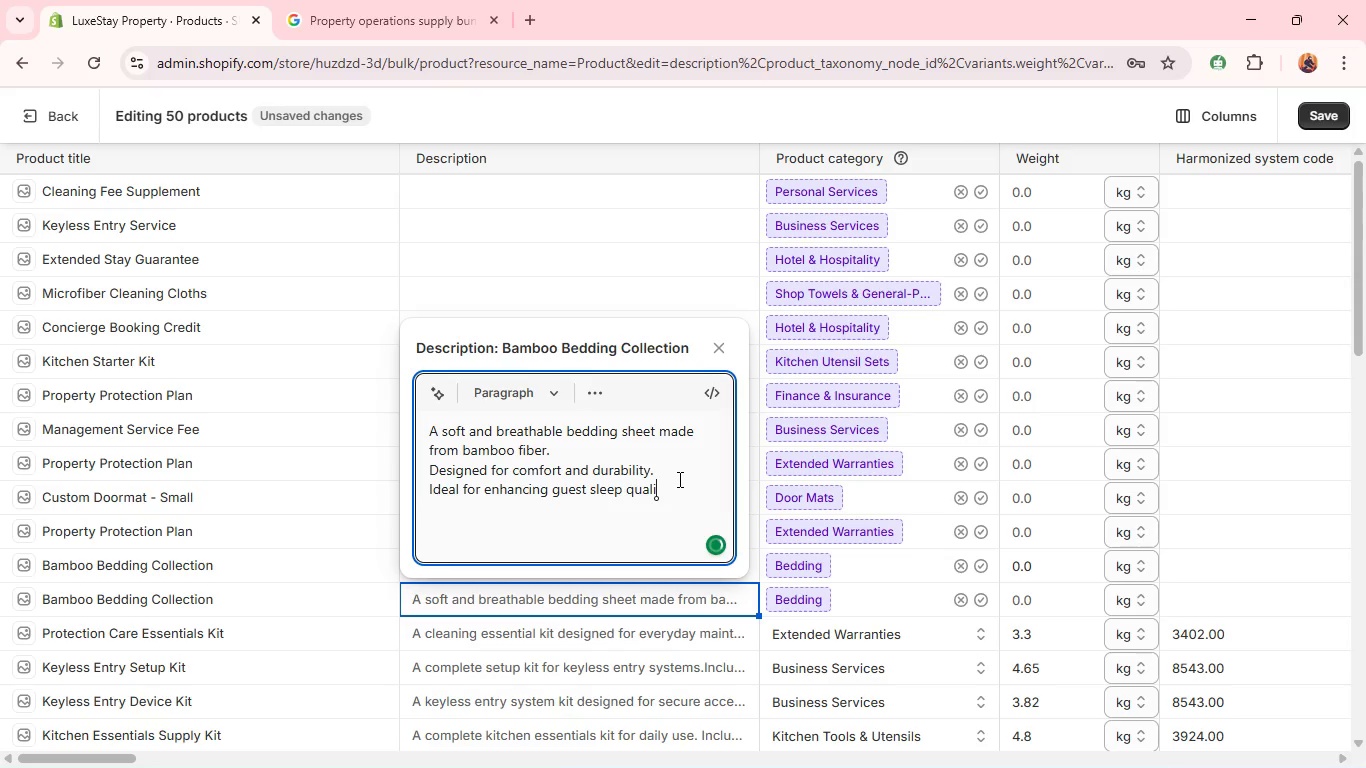 
key(Shift+Enter)
 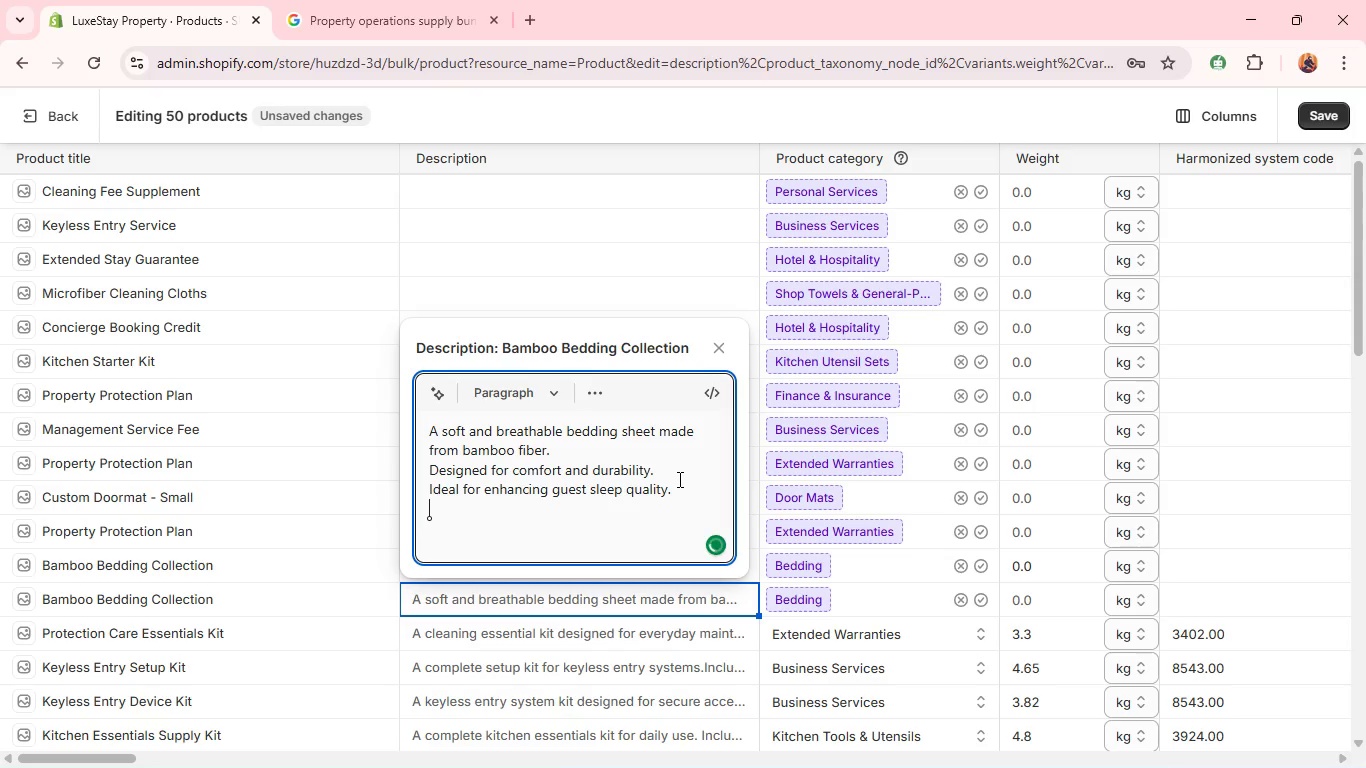 
type(A premium addition to rental property linens.)
 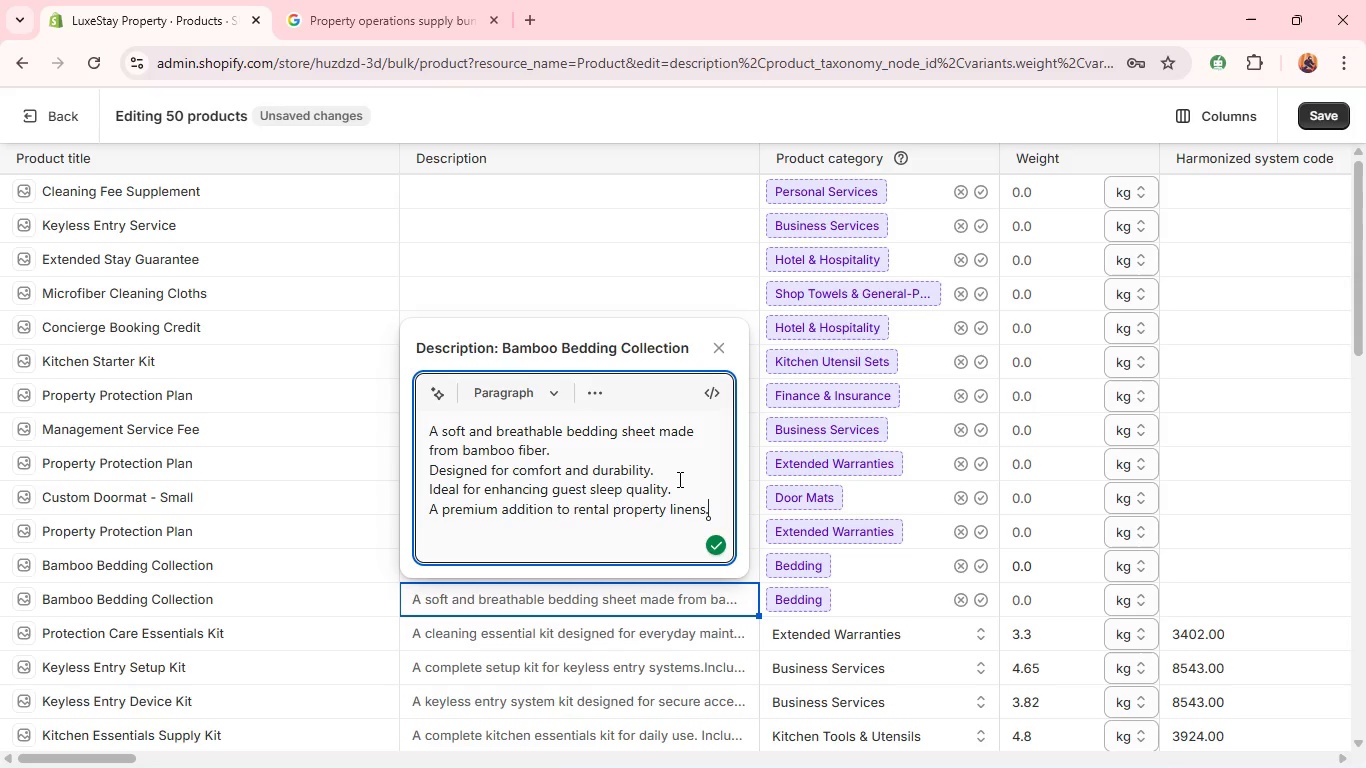 
wait(8.77)
 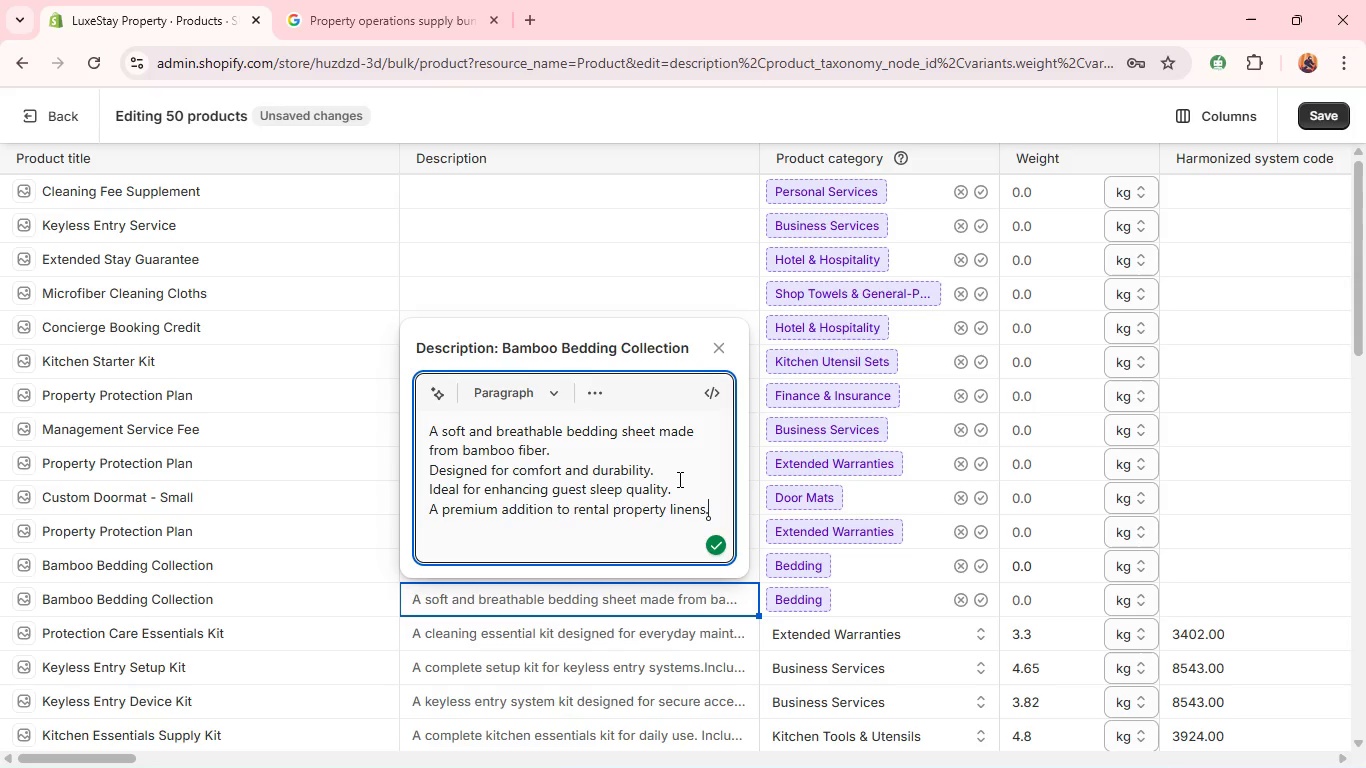 
left_click([974, 594])
 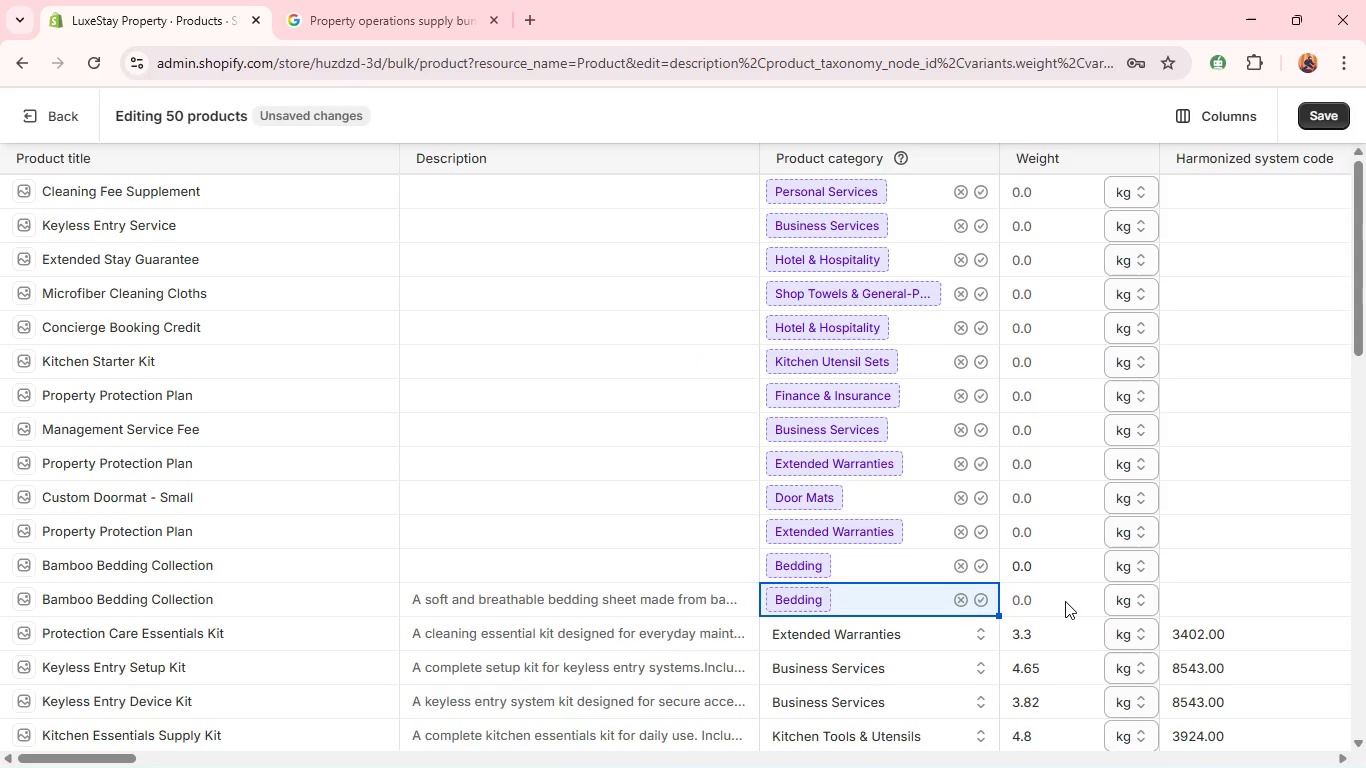 
wait(5.06)
 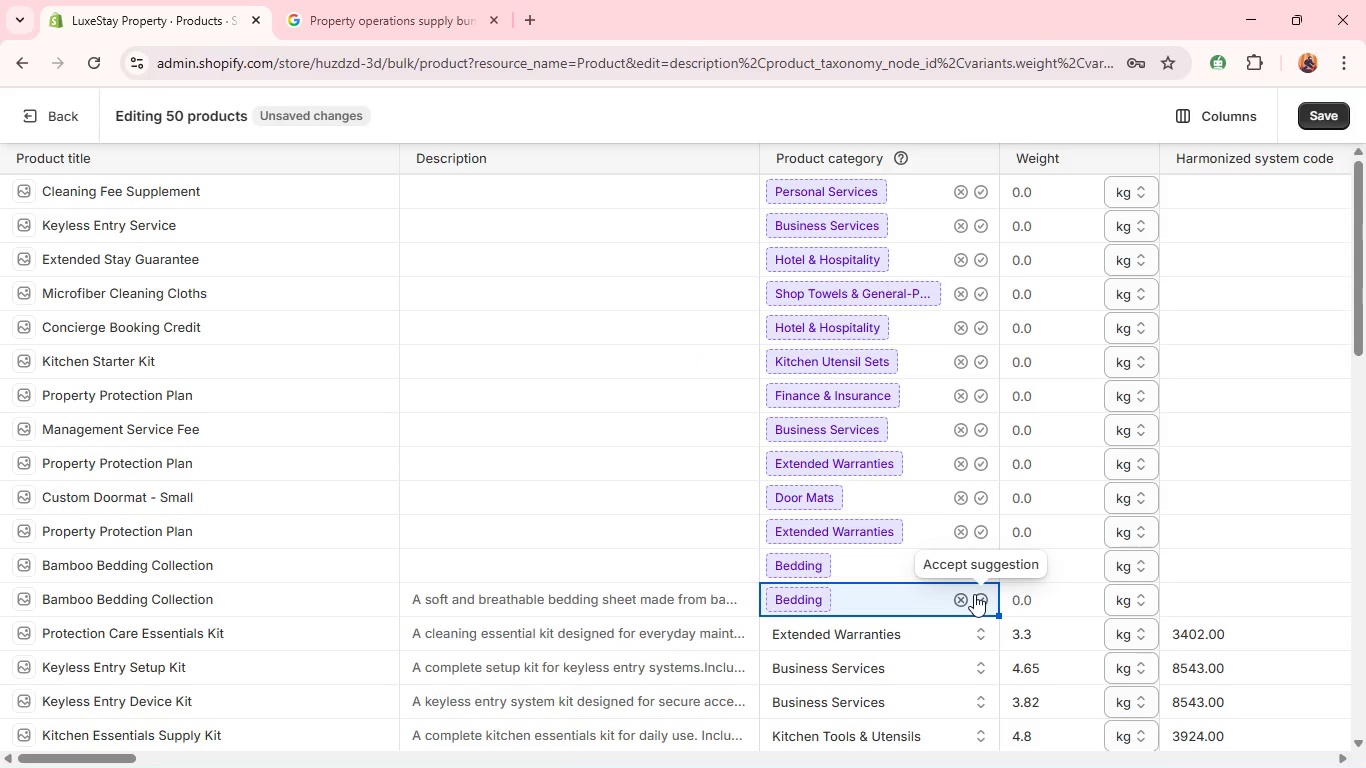 
left_click([985, 598])
 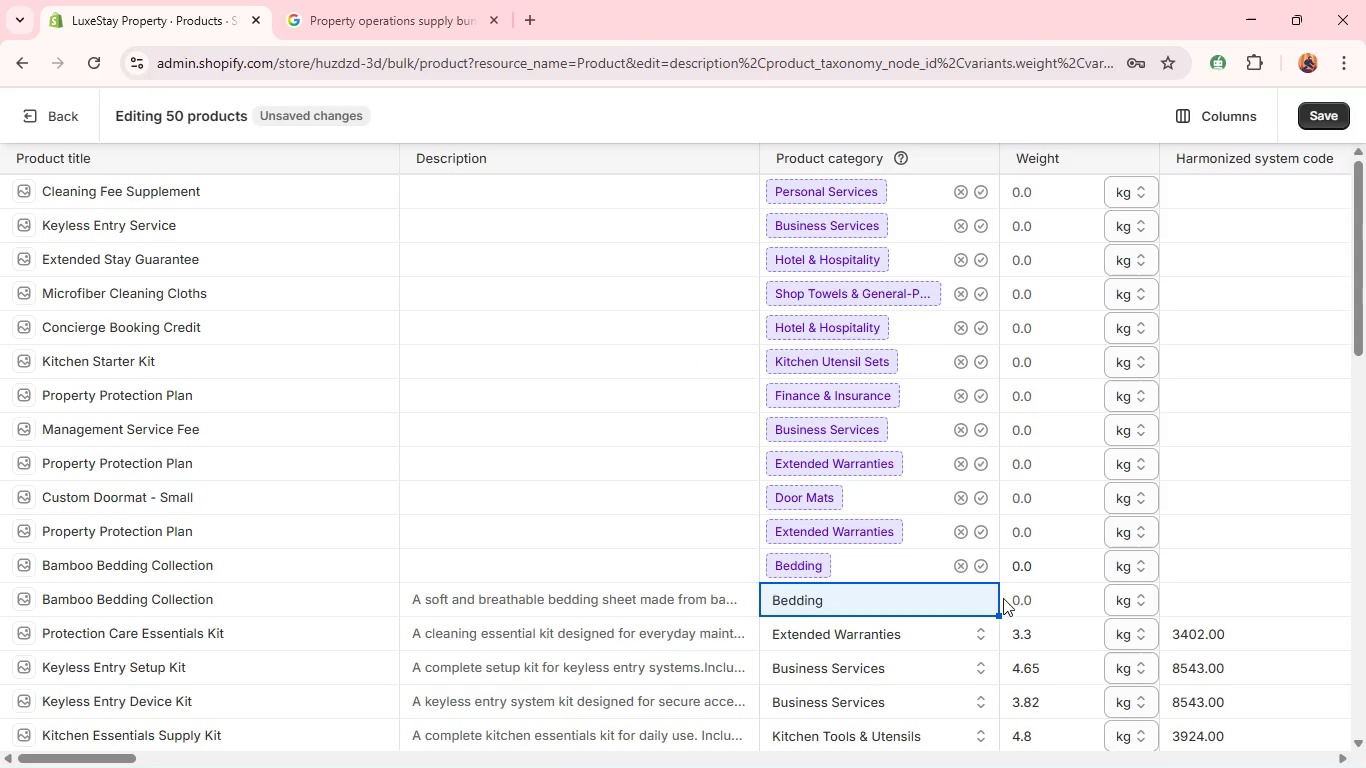 
left_click([1014, 599])
 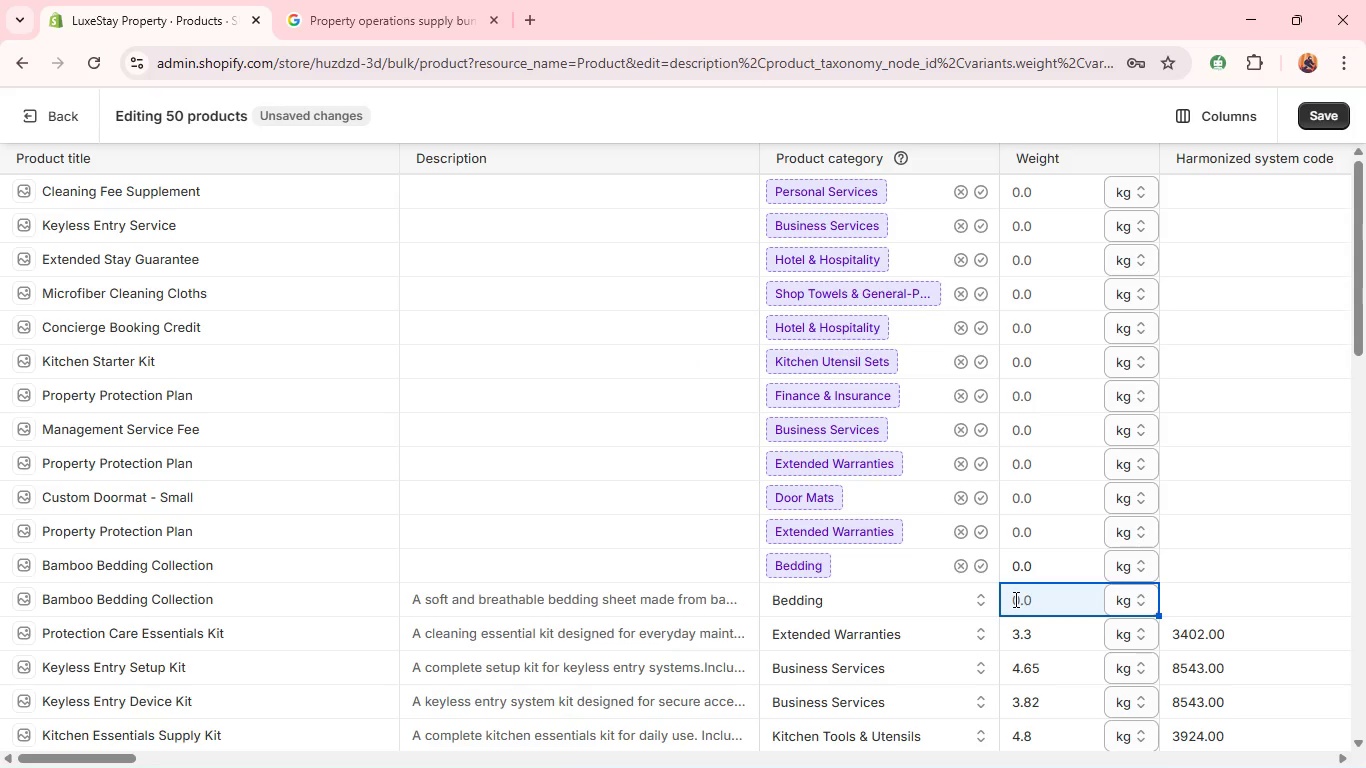 
type(2.35)
 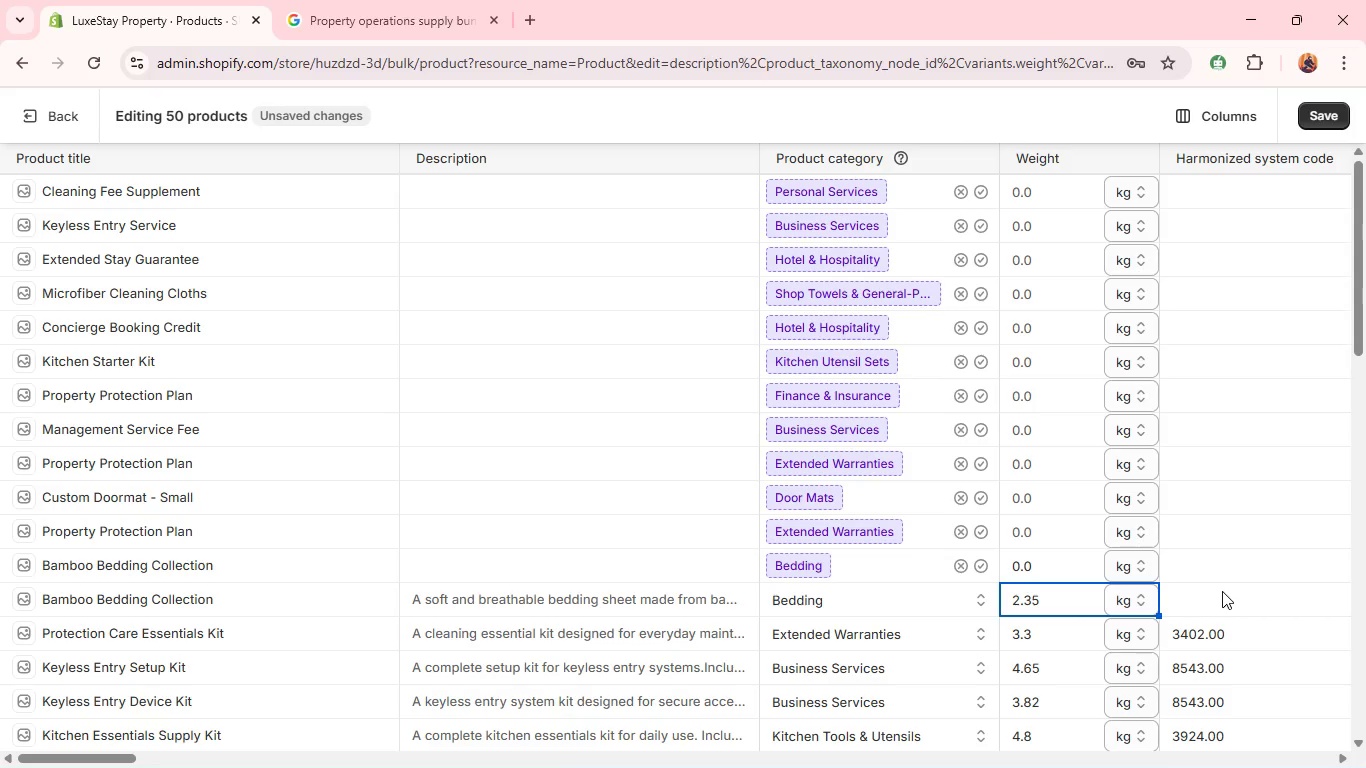 
left_click([1220, 600])
 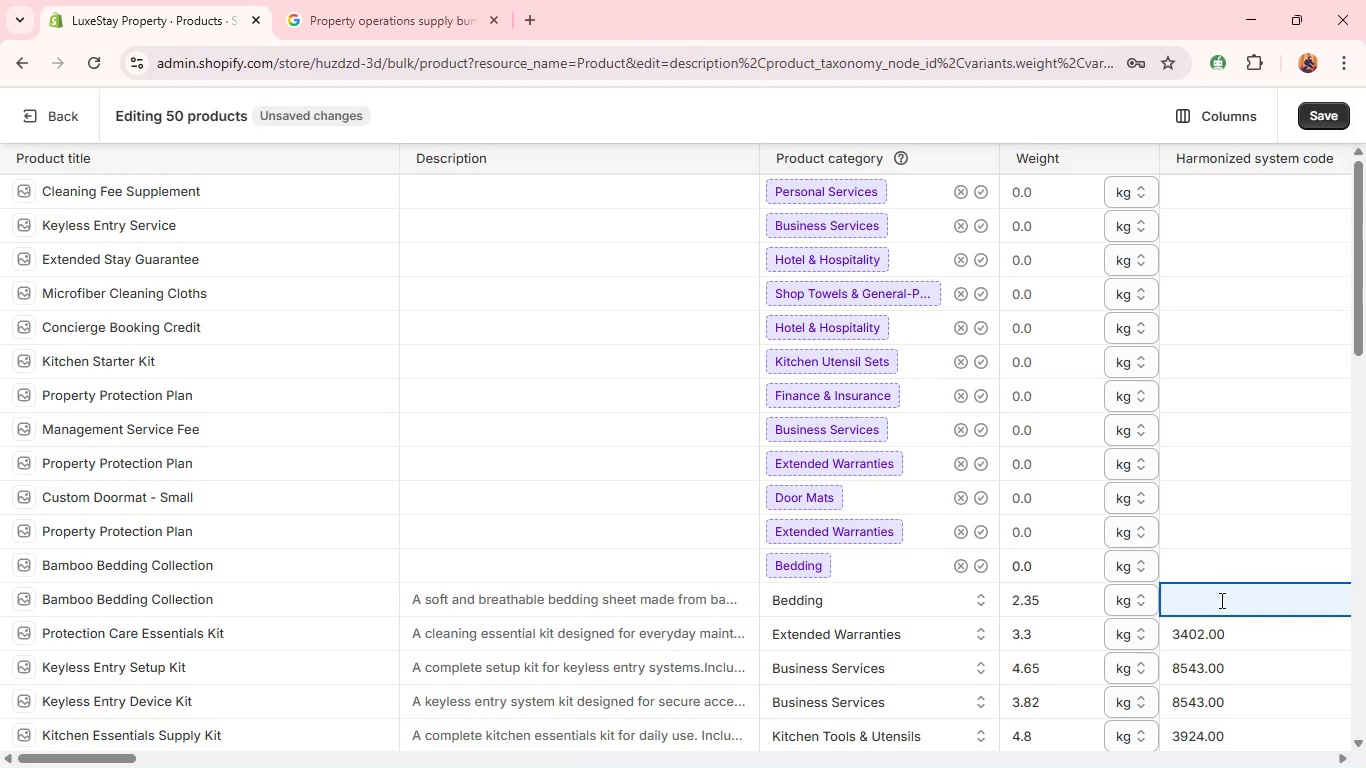 
type(6302.00)
 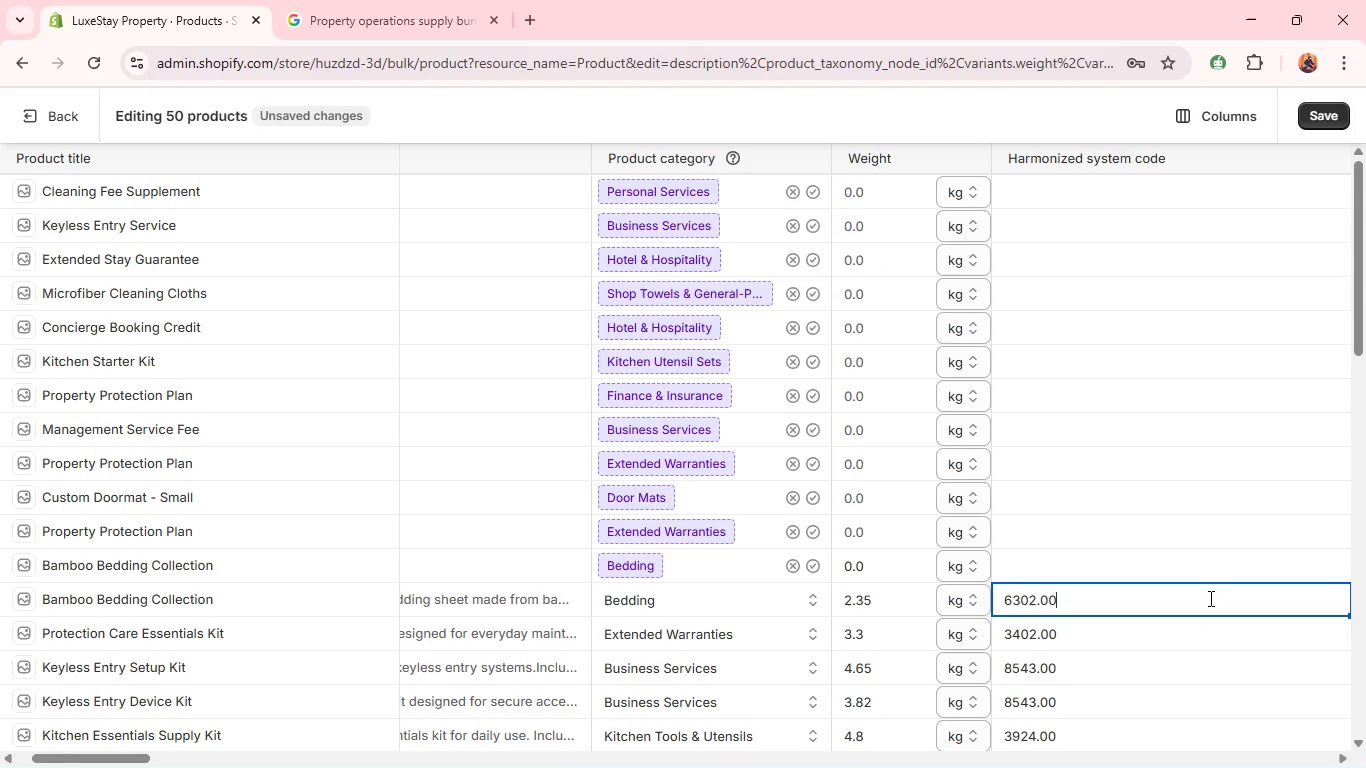 
mouse_move([954, 500])
 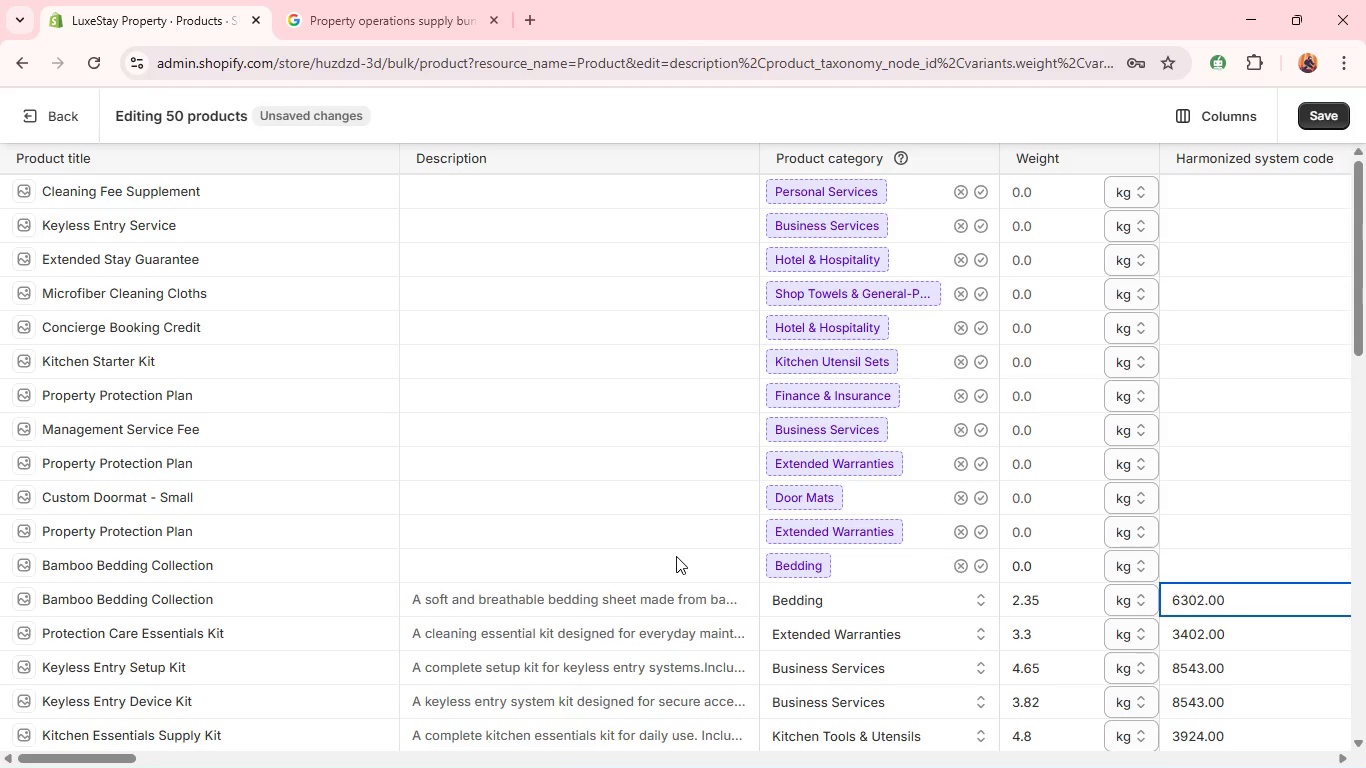 
wait(8.81)
 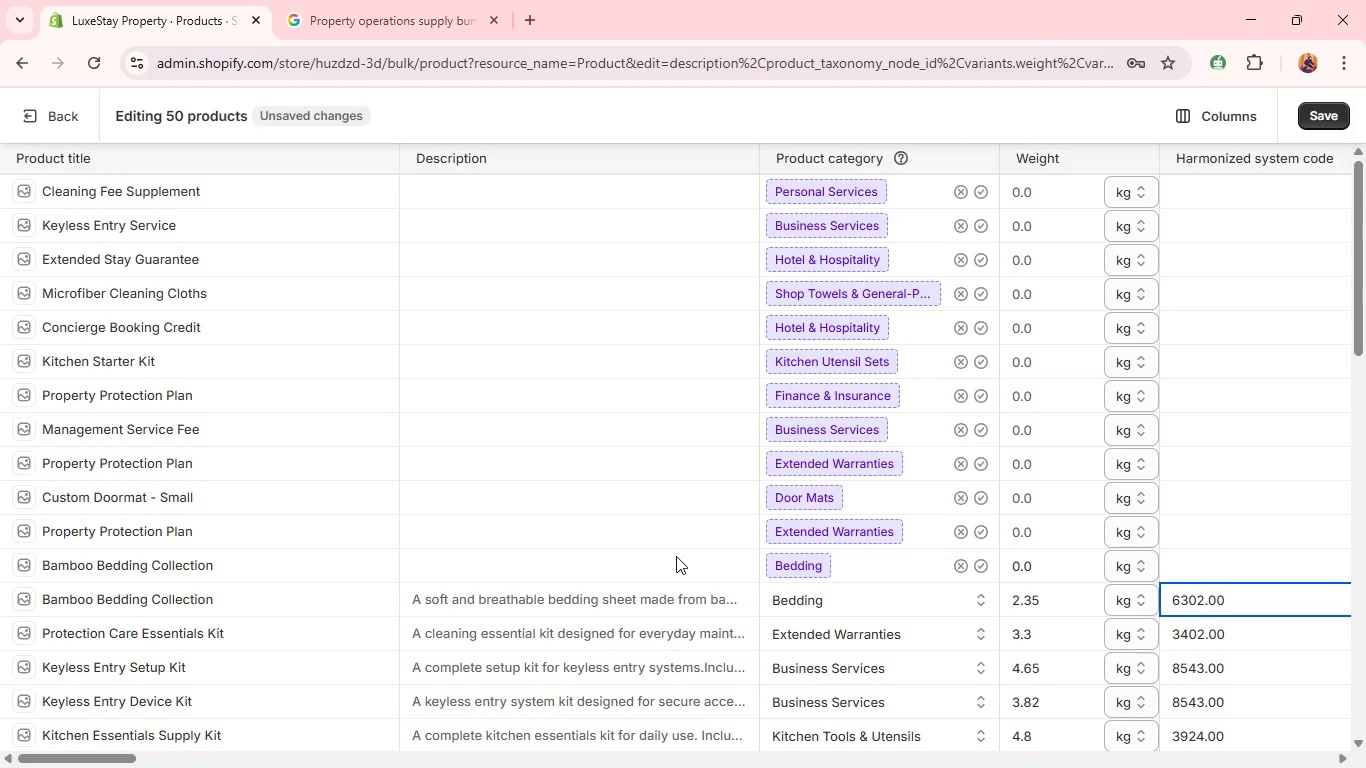 
double_click([243, 571])
 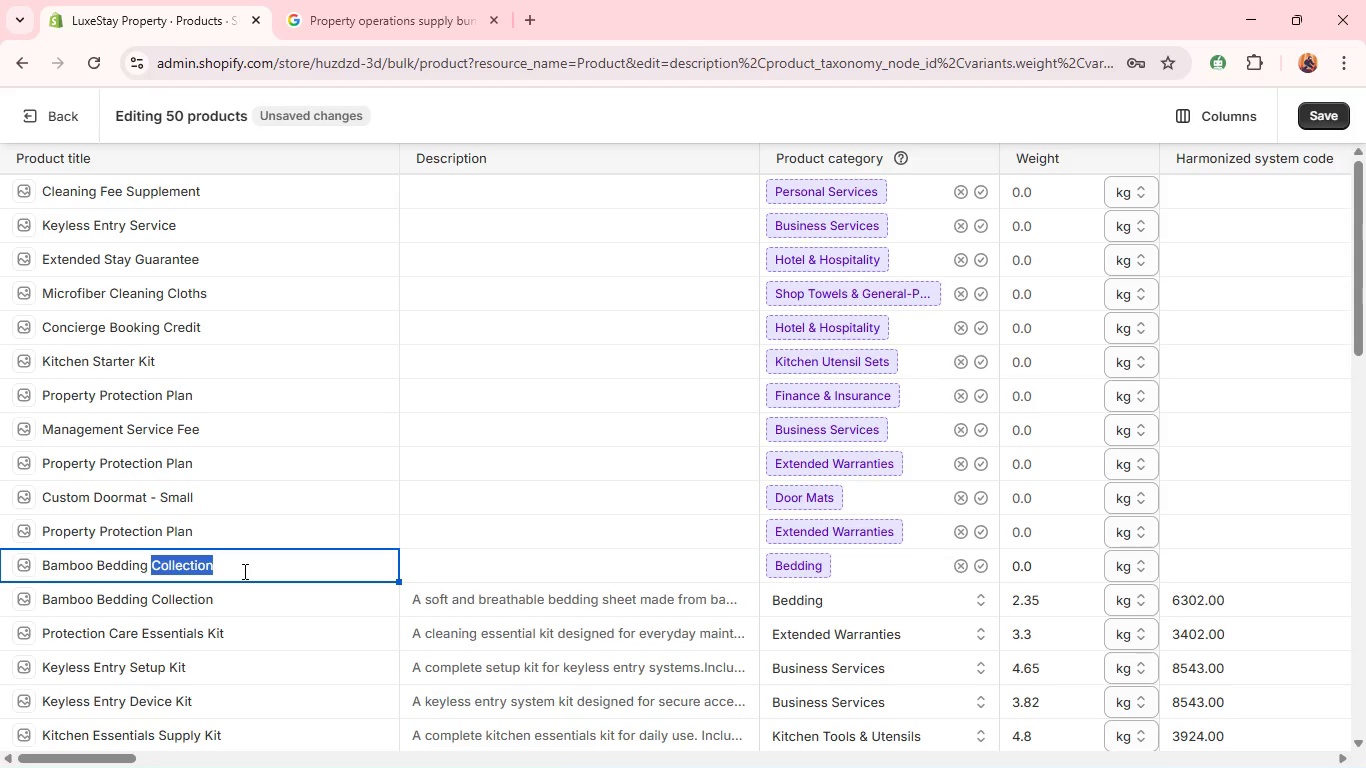 
type(Essentials Set )
 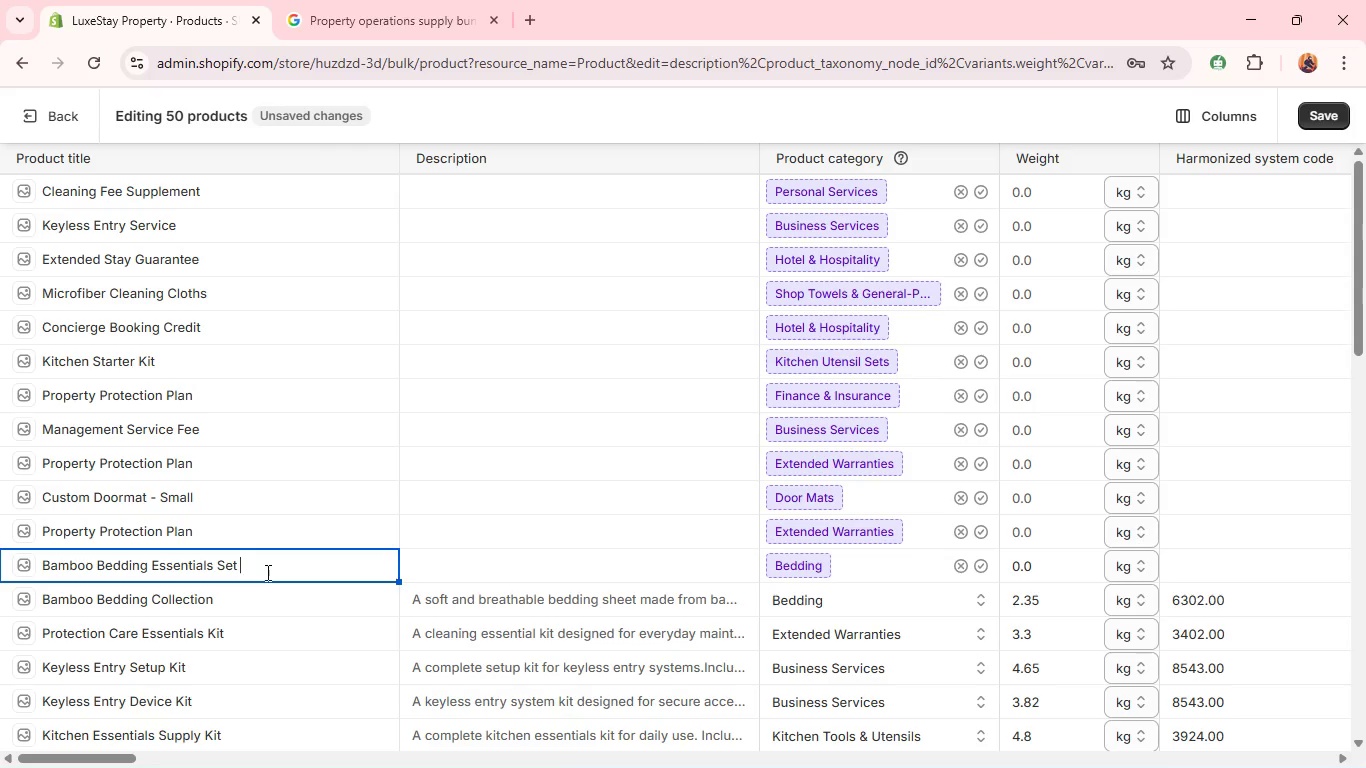 
left_click([486, 566])
 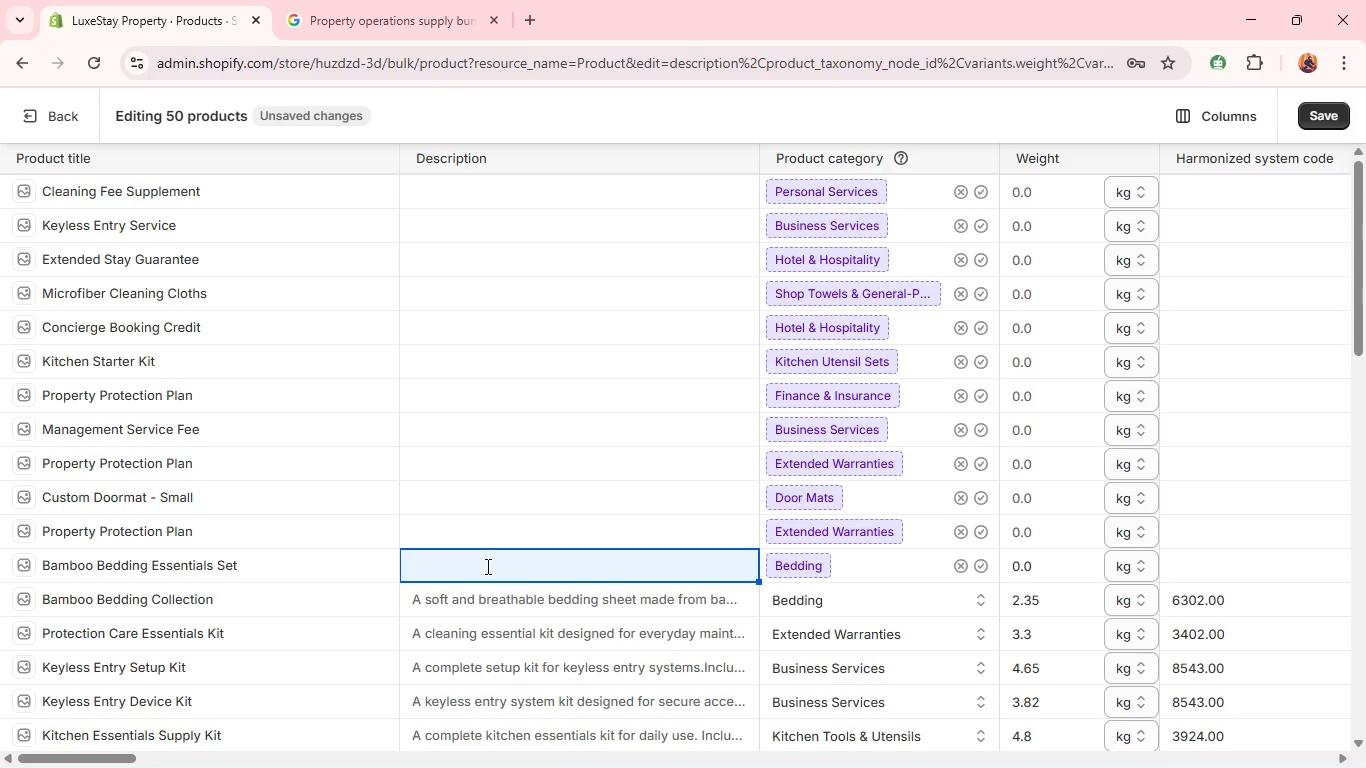 
left_click([486, 566])
 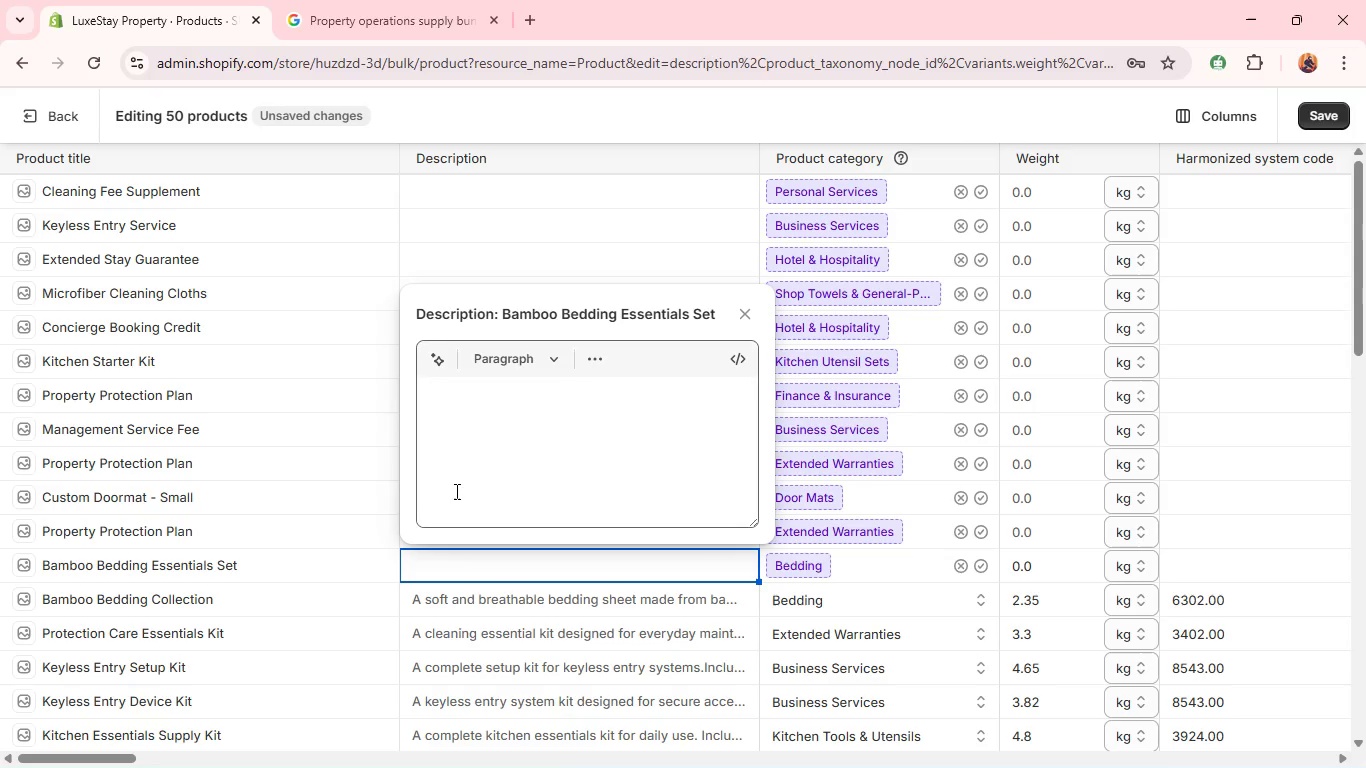 
left_click([454, 448])
 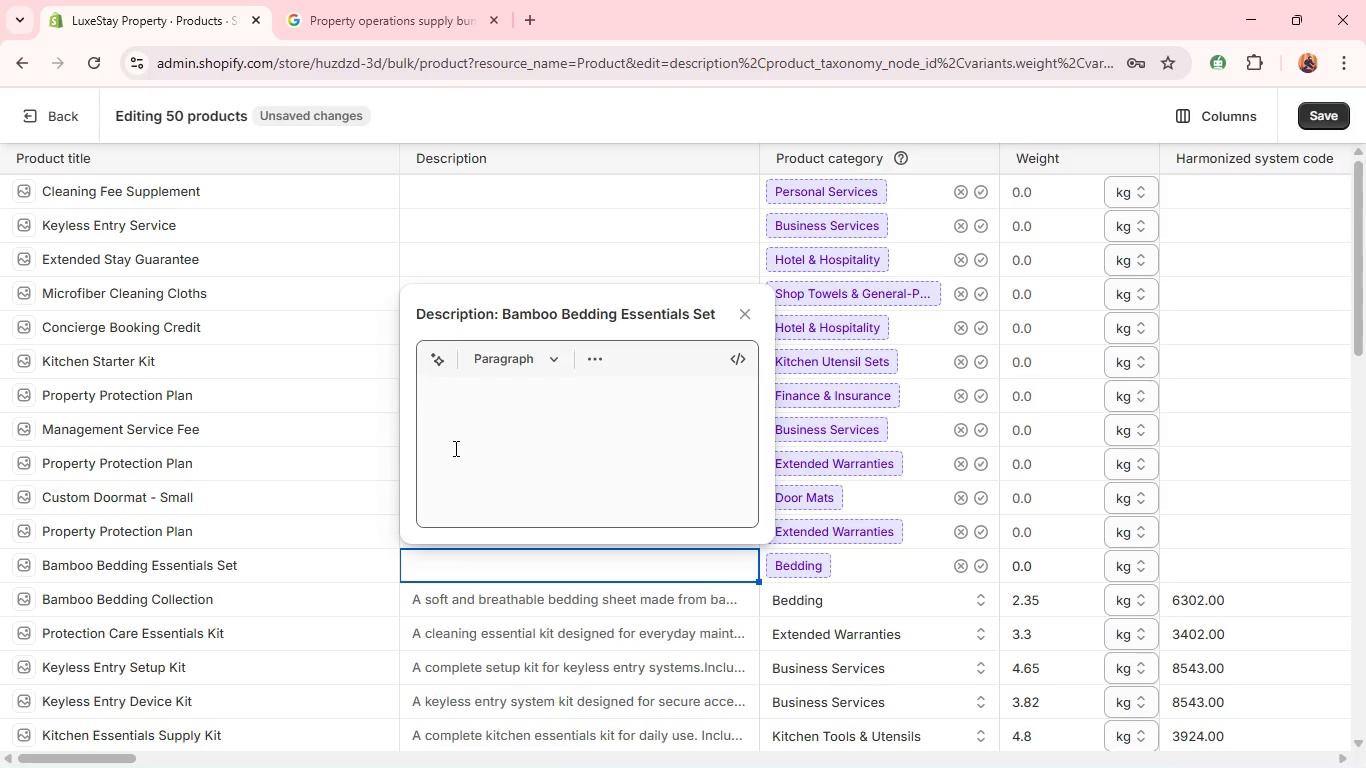 
type(A lightweight bedding essentials set made from bambb)
key(Backspace)
type(oo fiber. )
 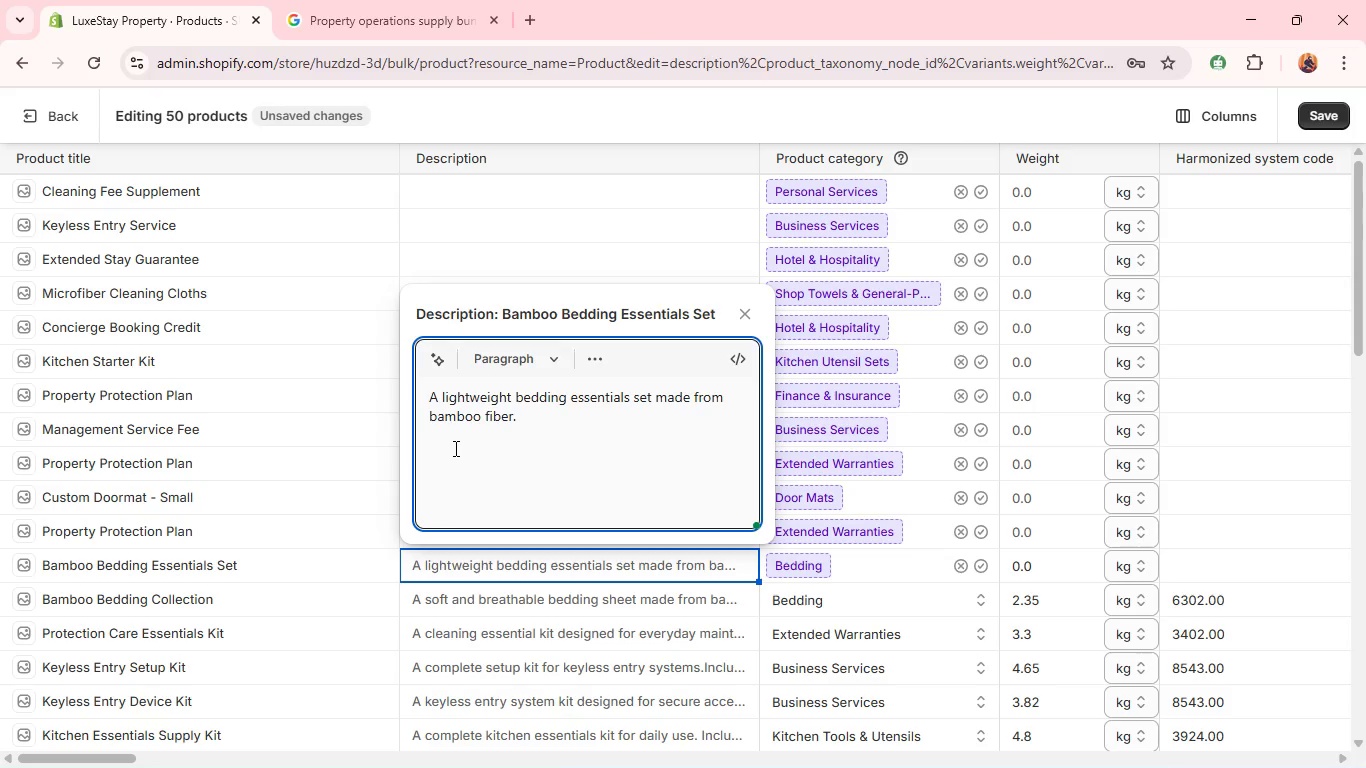 
key(Shift+Enter)
 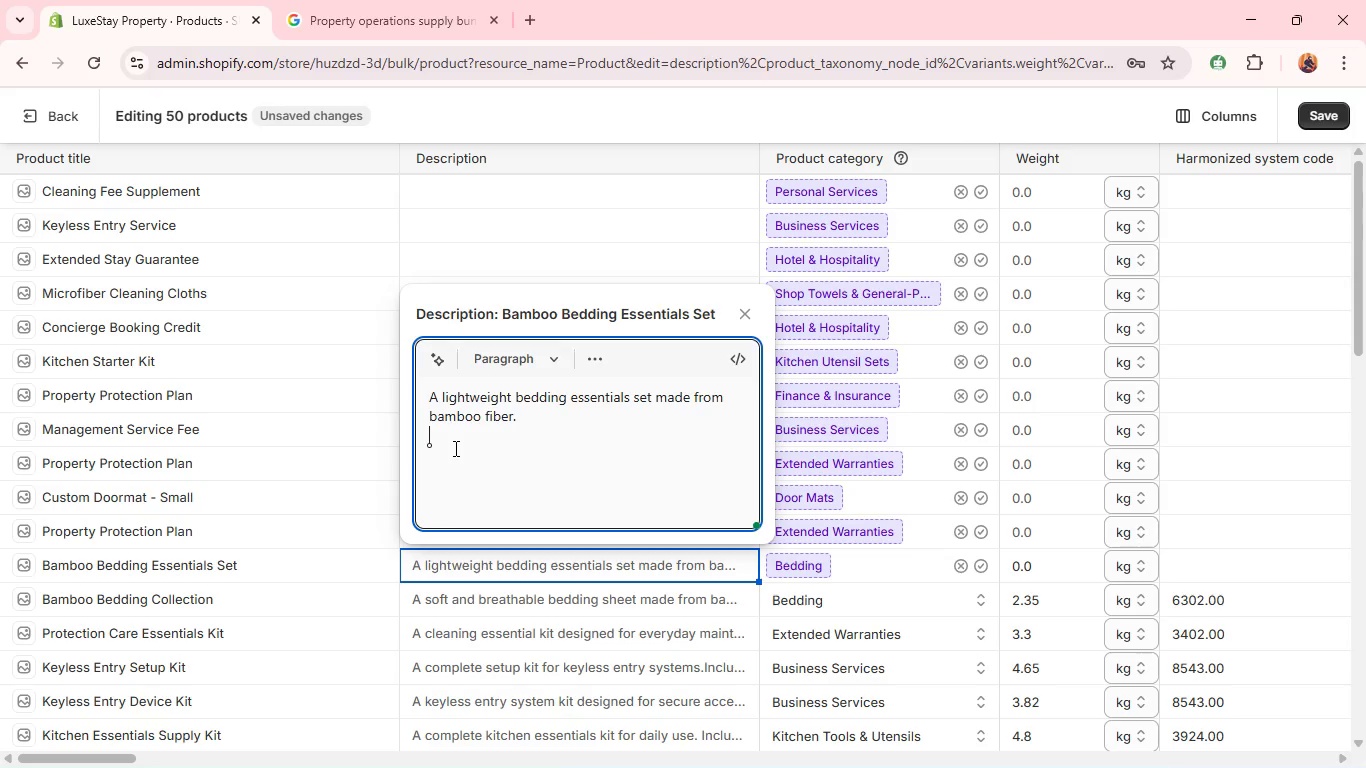 
key(Shift+P)
 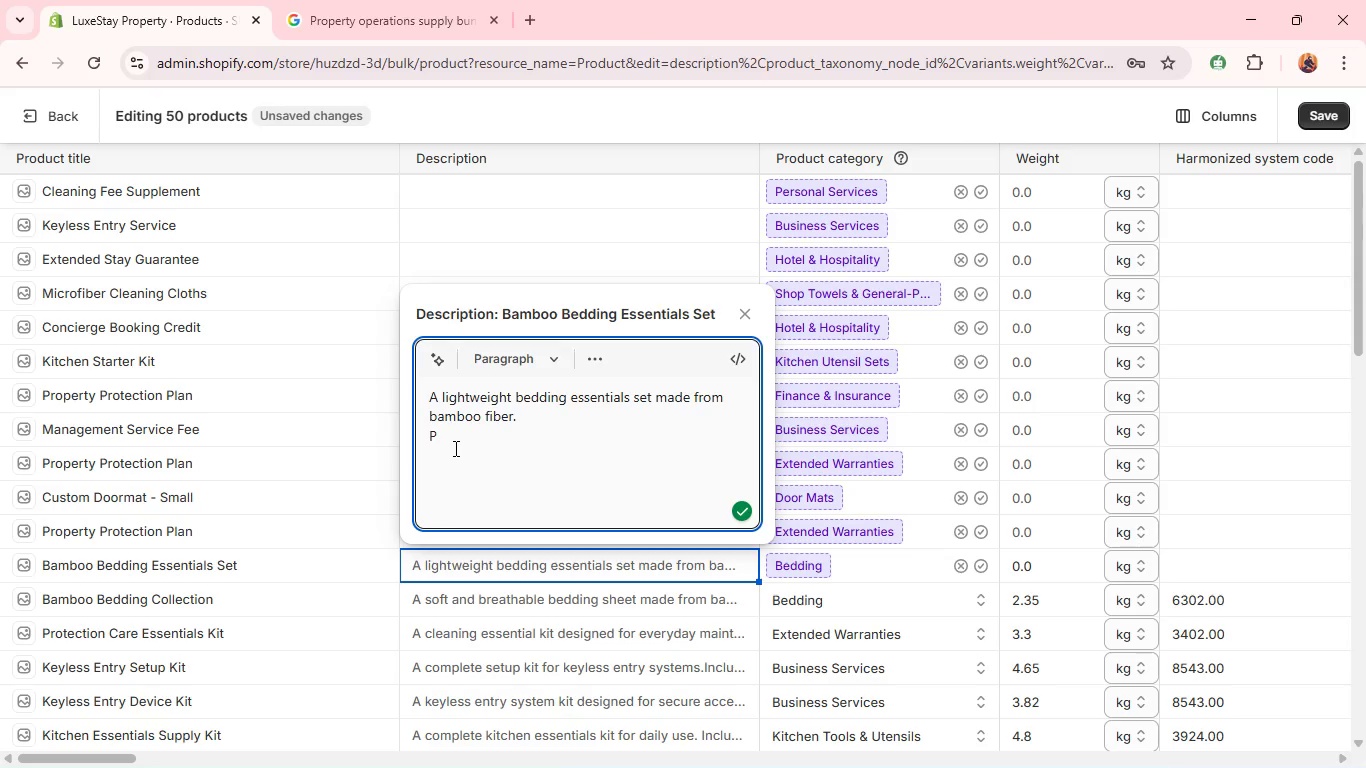 
type(rovides comfort and breathability for daily use. )
 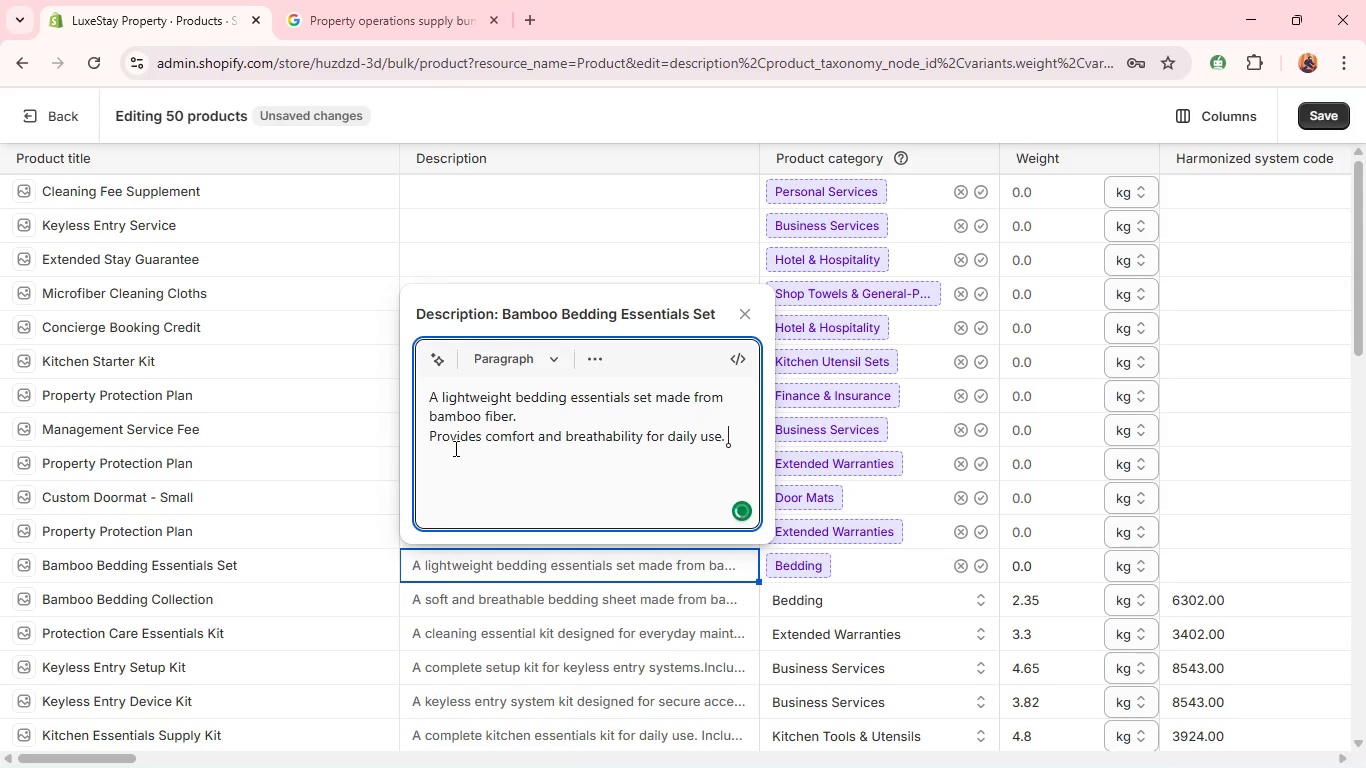 
key(Shift+Enter)
 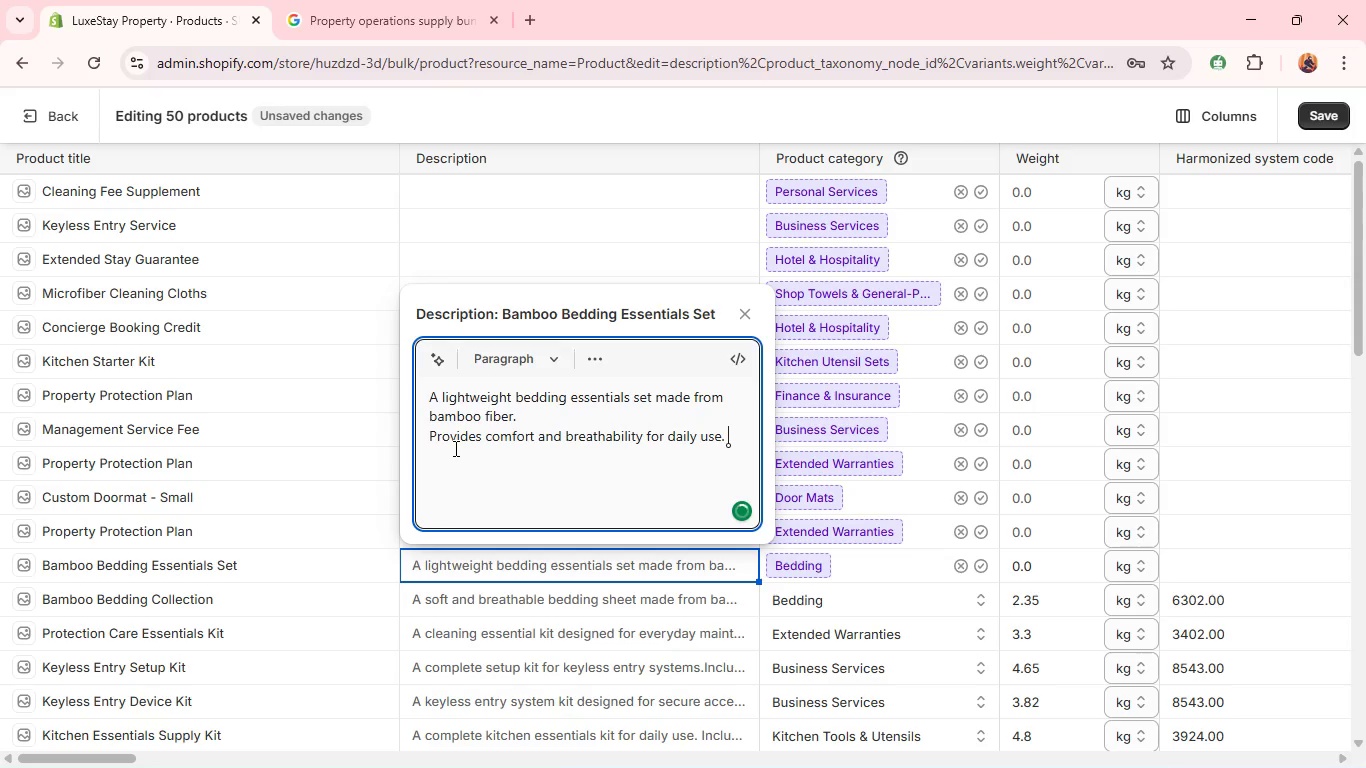 
type(Ideal for smaller bedding setups in rental spaces.)
 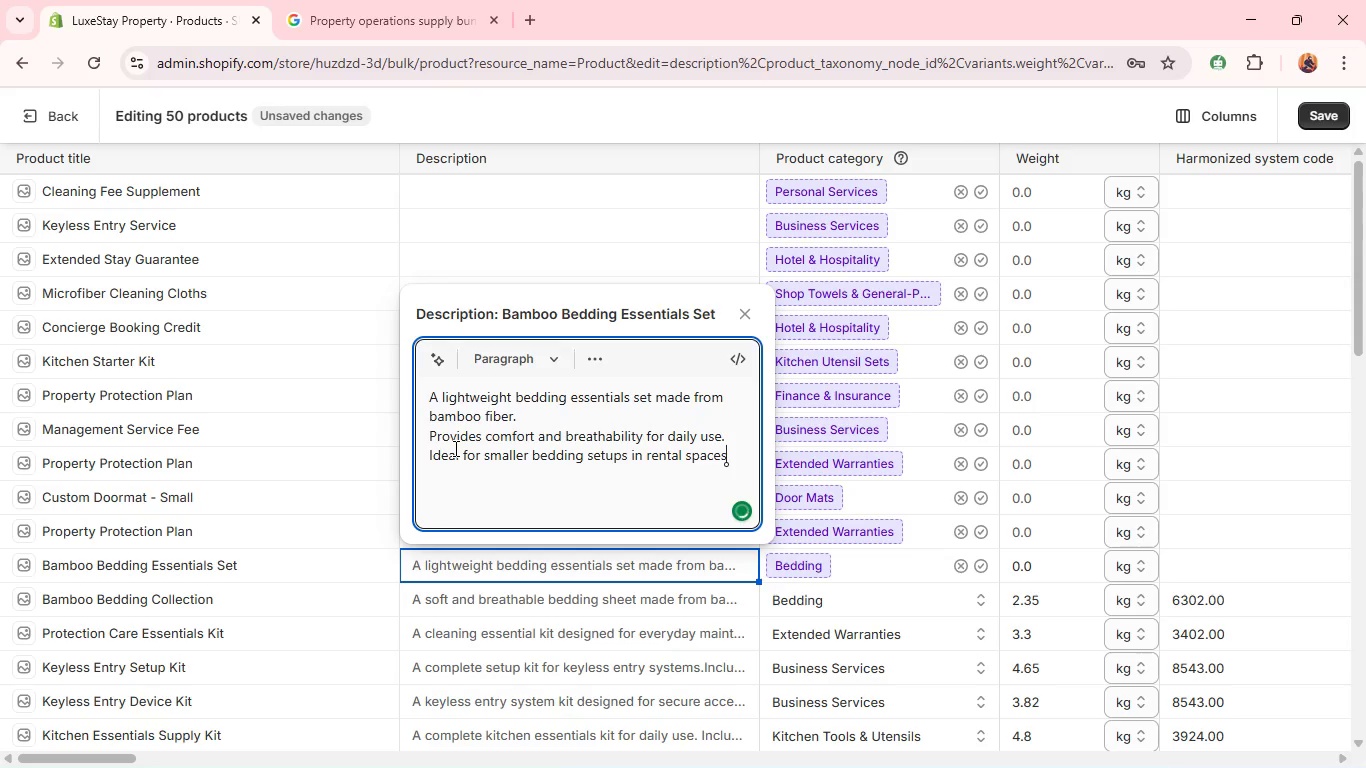 
key(Shift+Enter)
 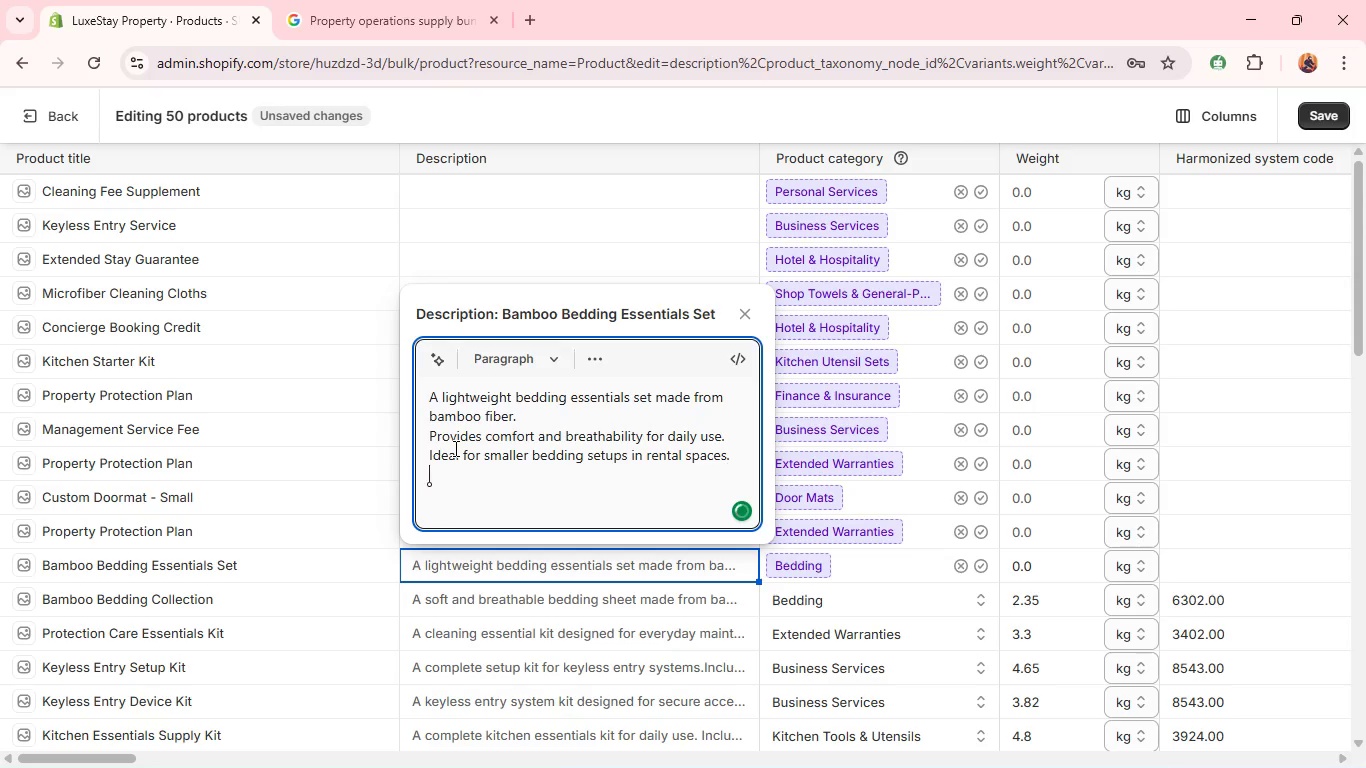 
type(A)
key(Backspace)
type(A )
key(Backspace)
key(Backspace)
type(A)
key(Backspace)
type(a PRACTIV)
key(Backspace)
type(CAL AND ECO-CONSCIOUS CHOICE. )
 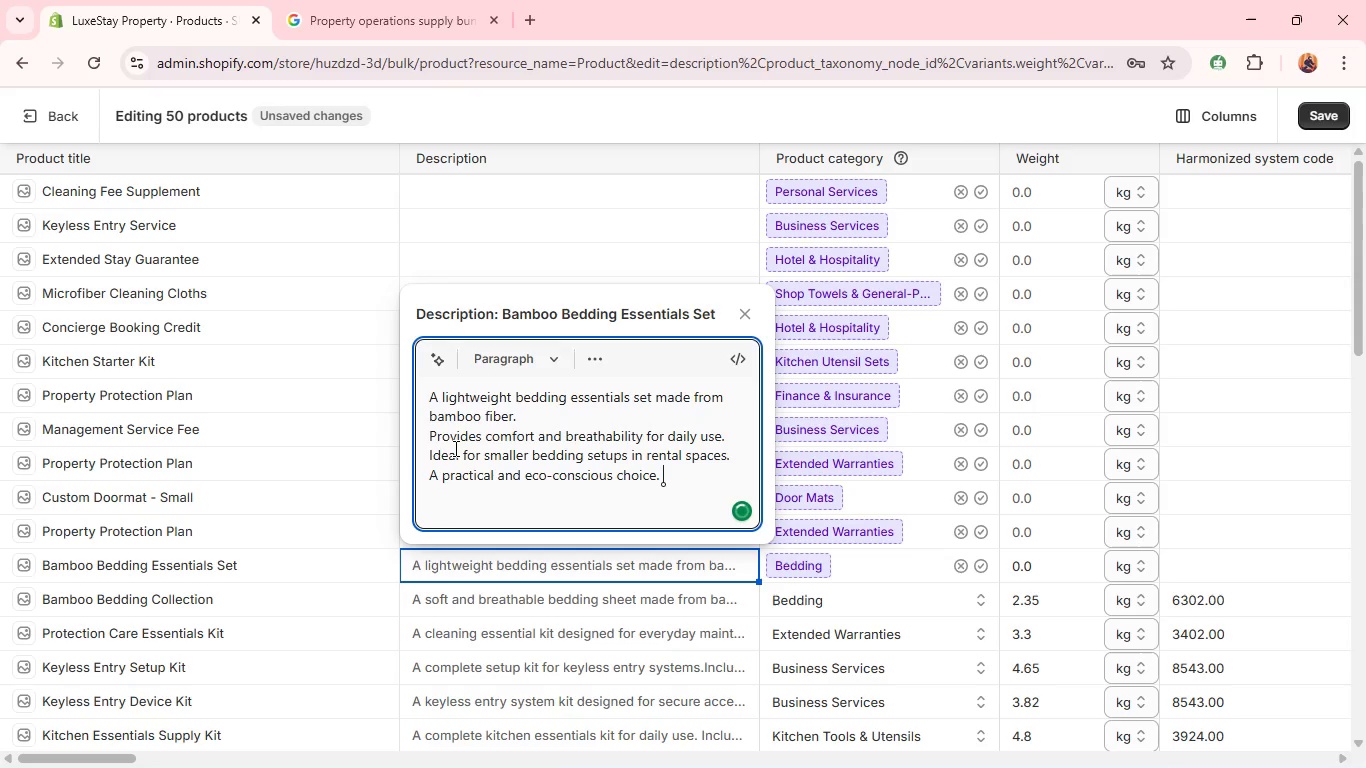 
wait(10.52)
 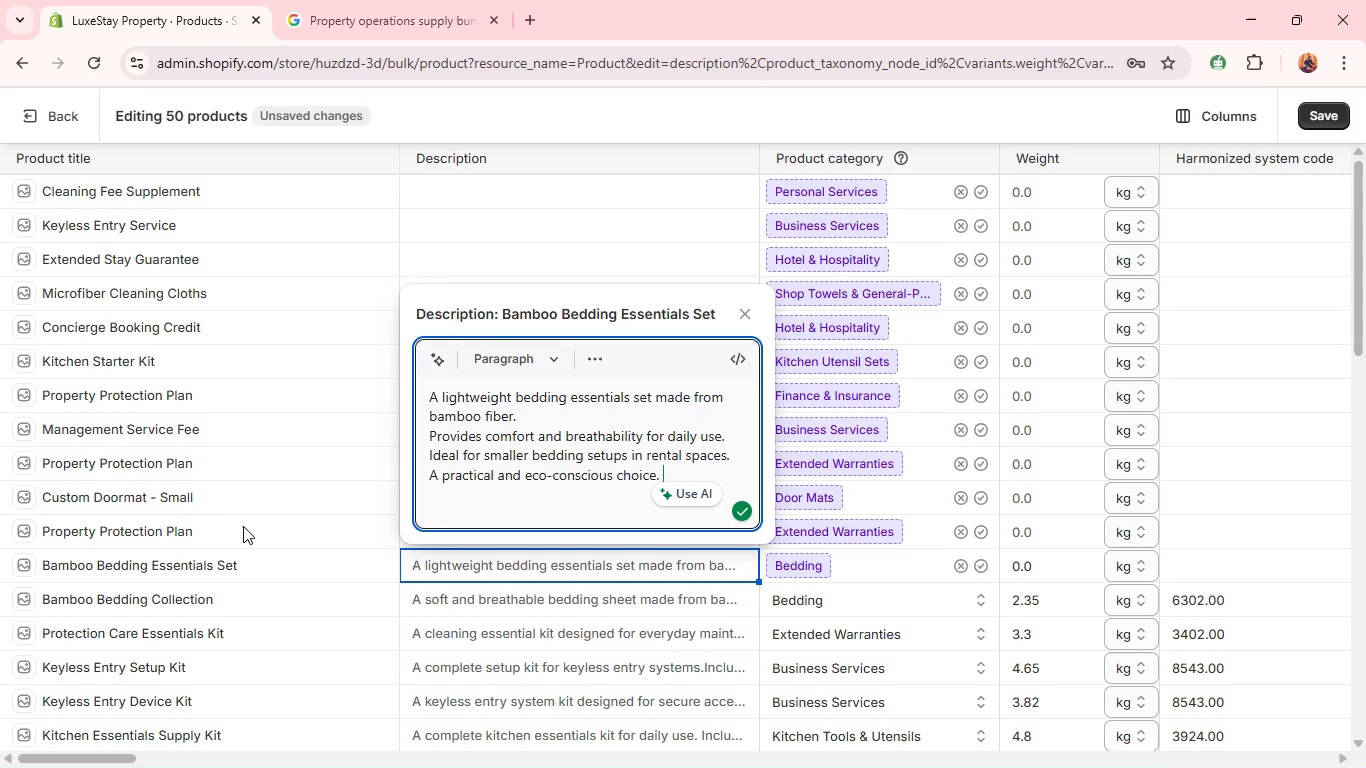 
left_click([979, 562])
 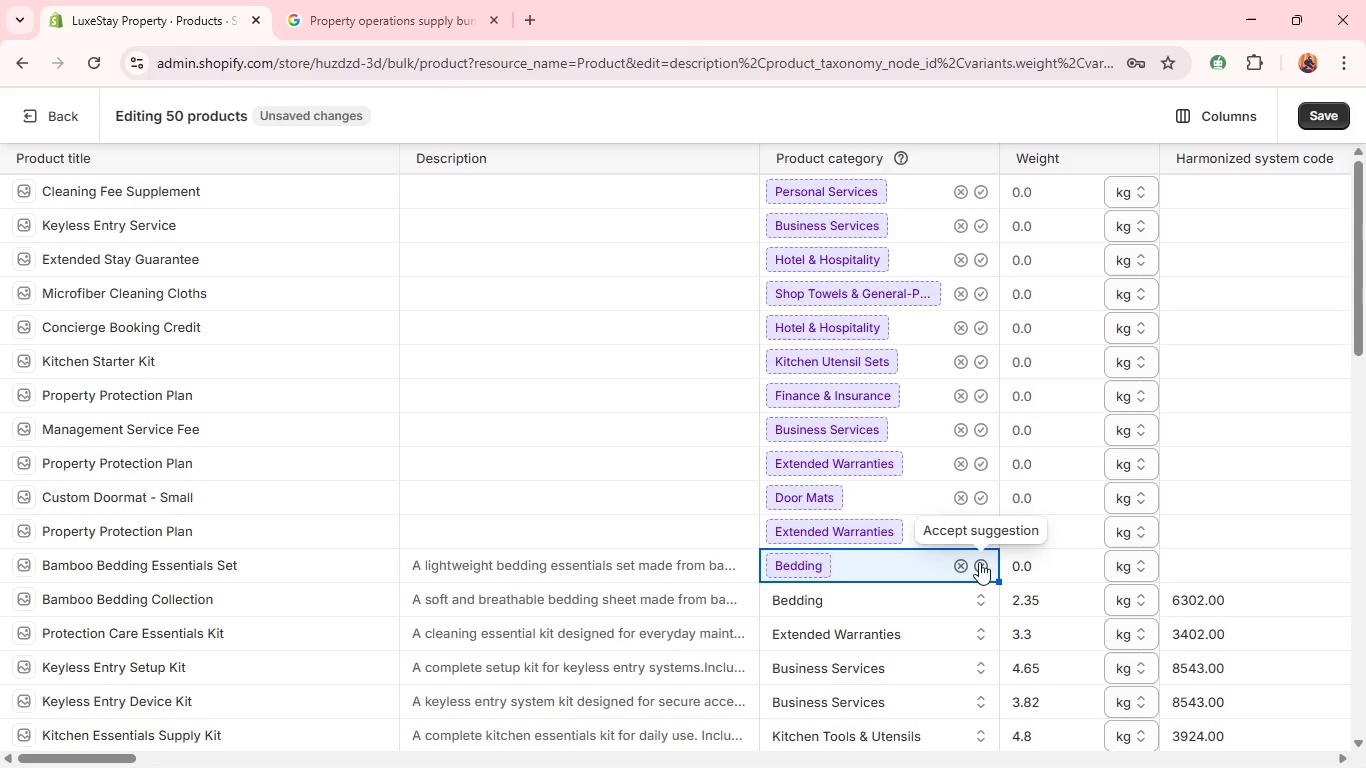 
left_click([979, 562])
 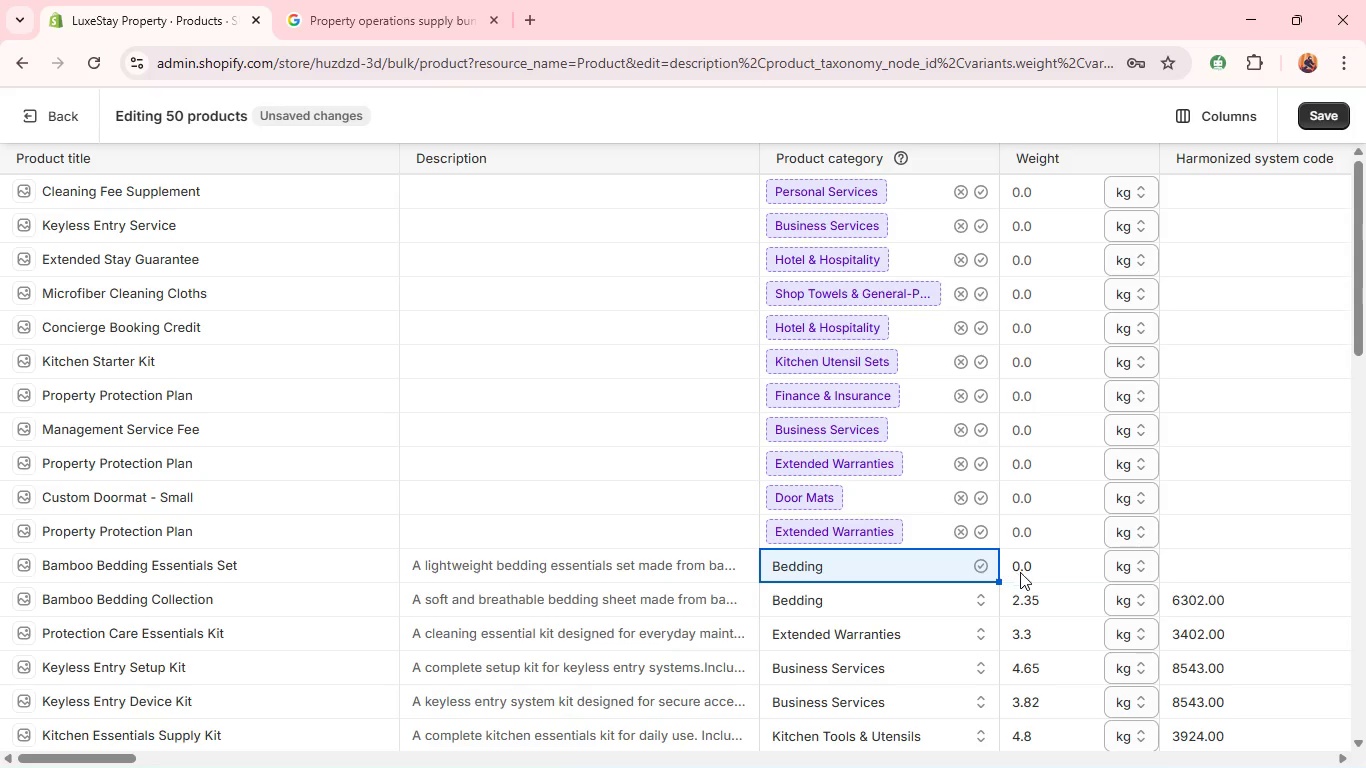 
left_click([1023, 573])
 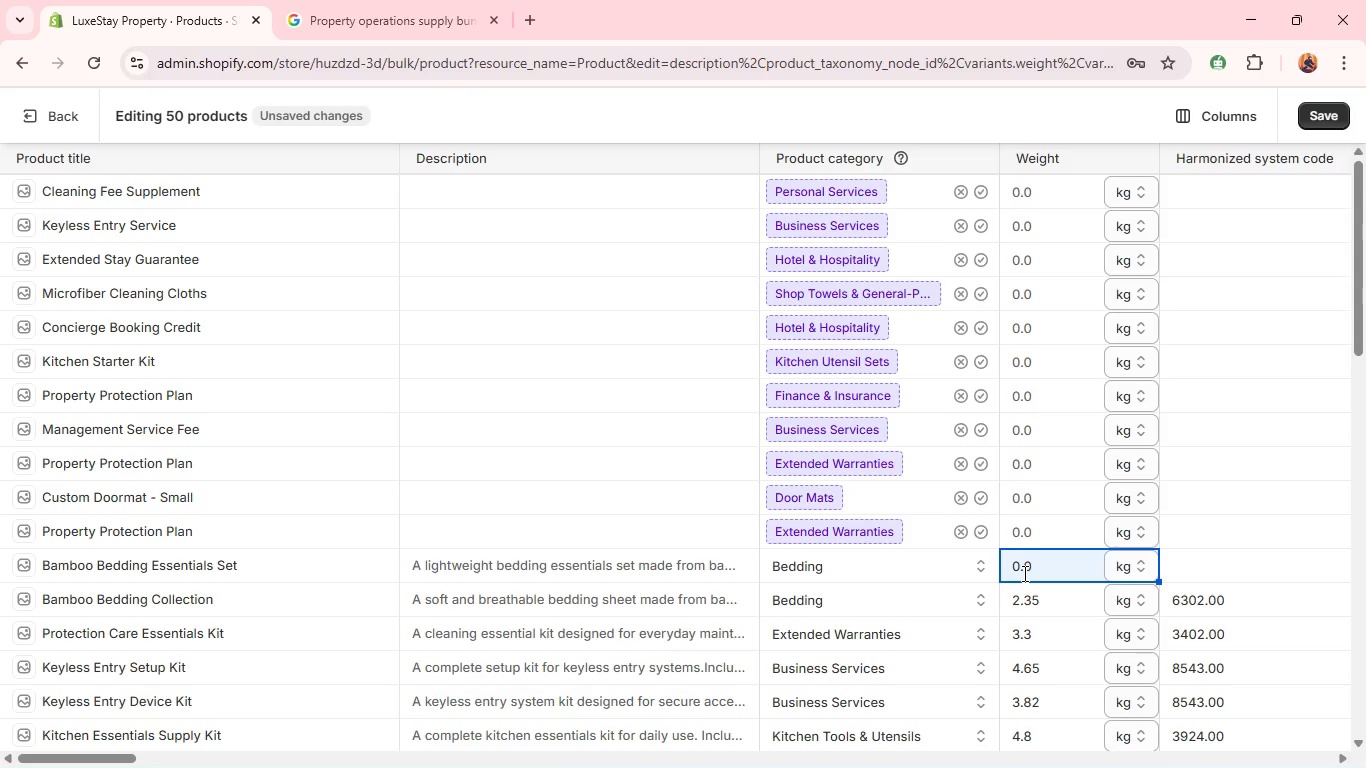 
type(1.82)
 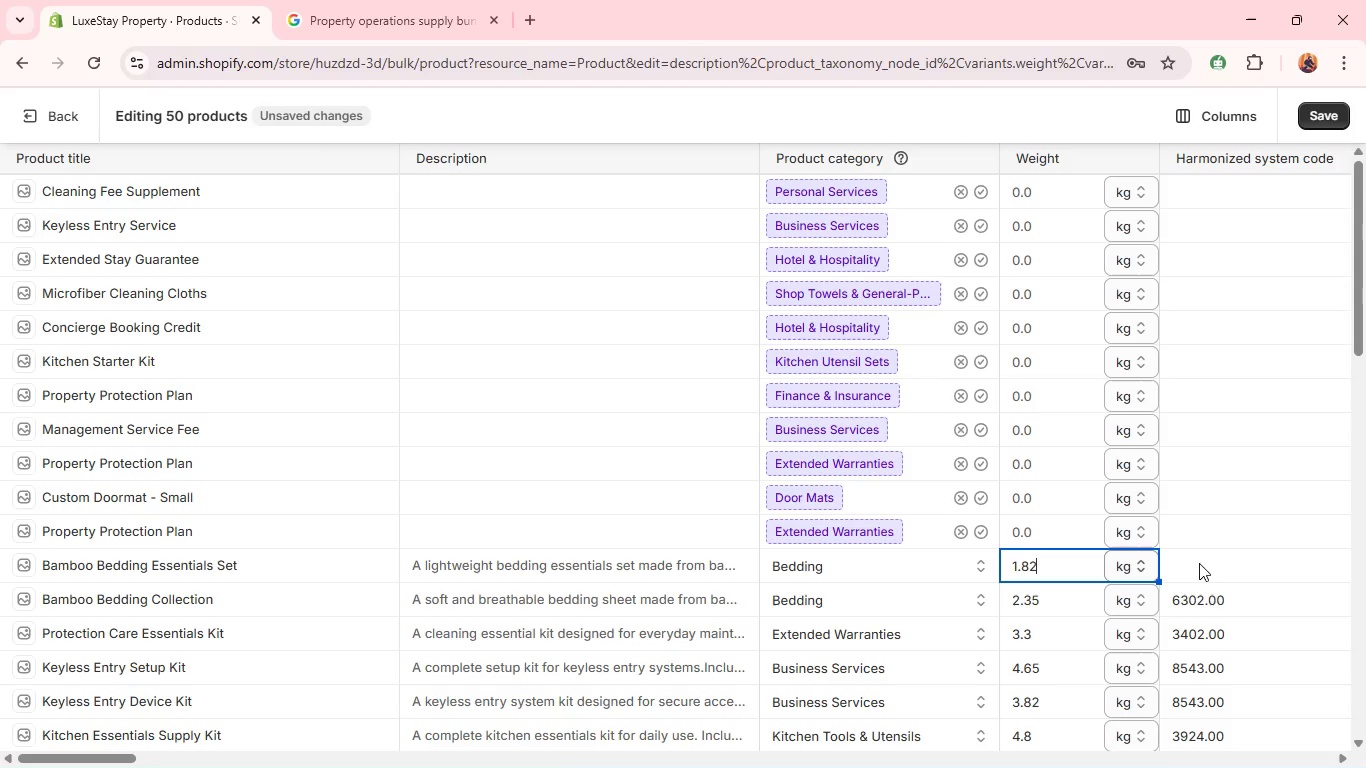 
left_click([1209, 561])
 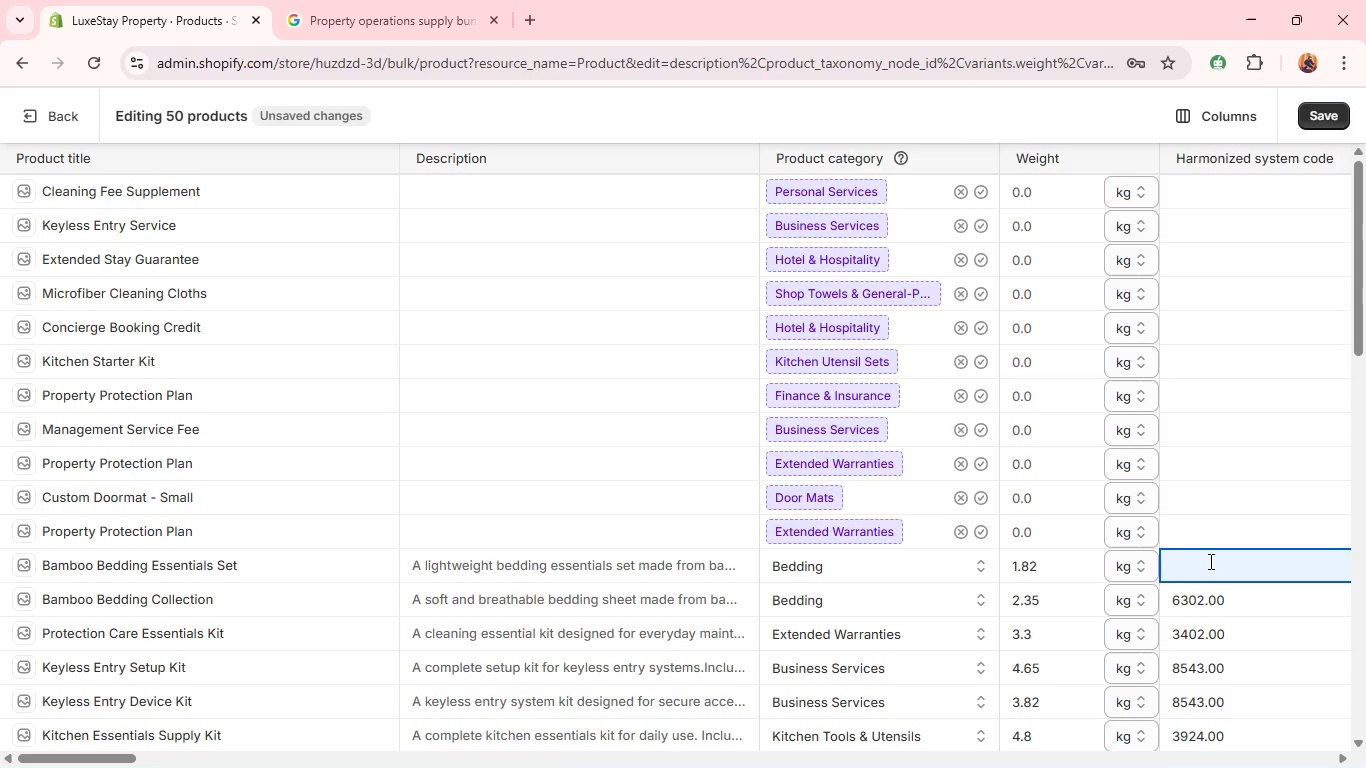 
type(3402.00)
 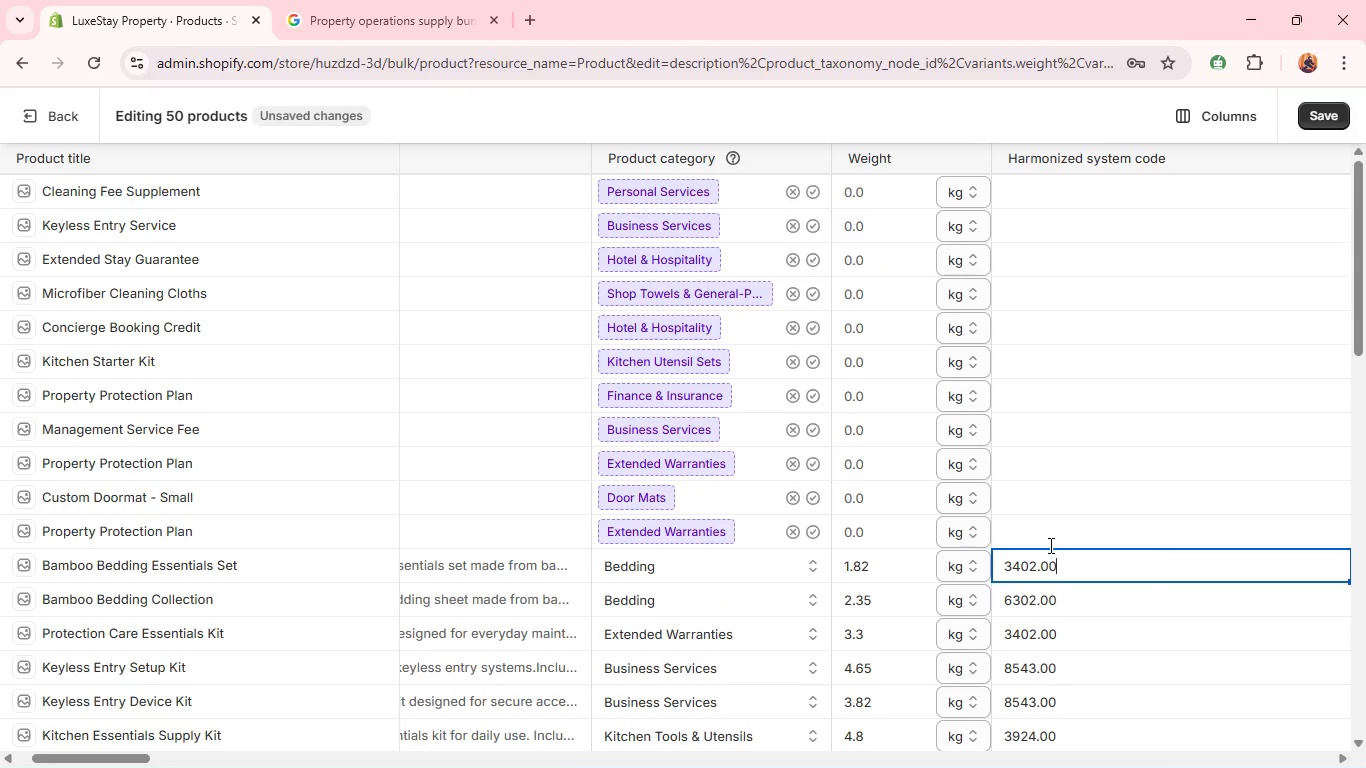 
mouse_move([959, 538])
 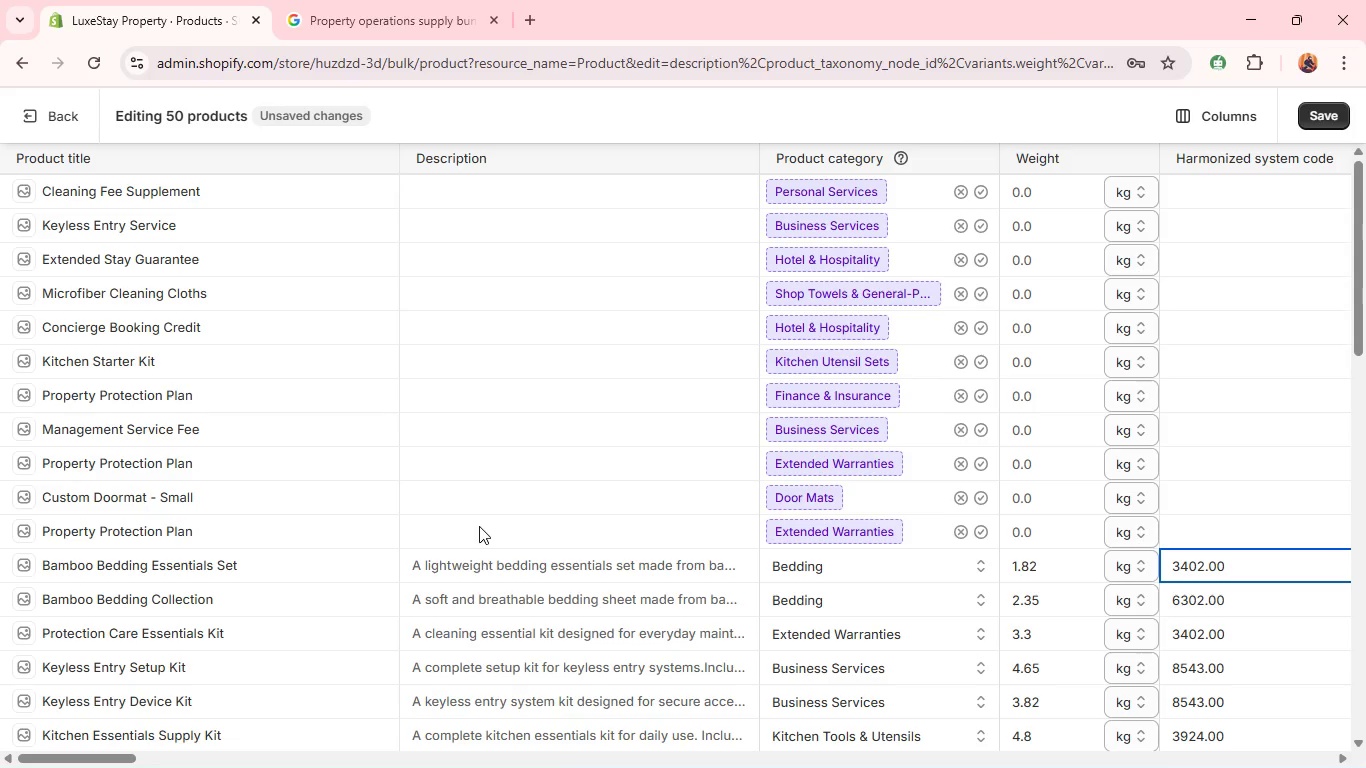 
left_click([479, 526])
 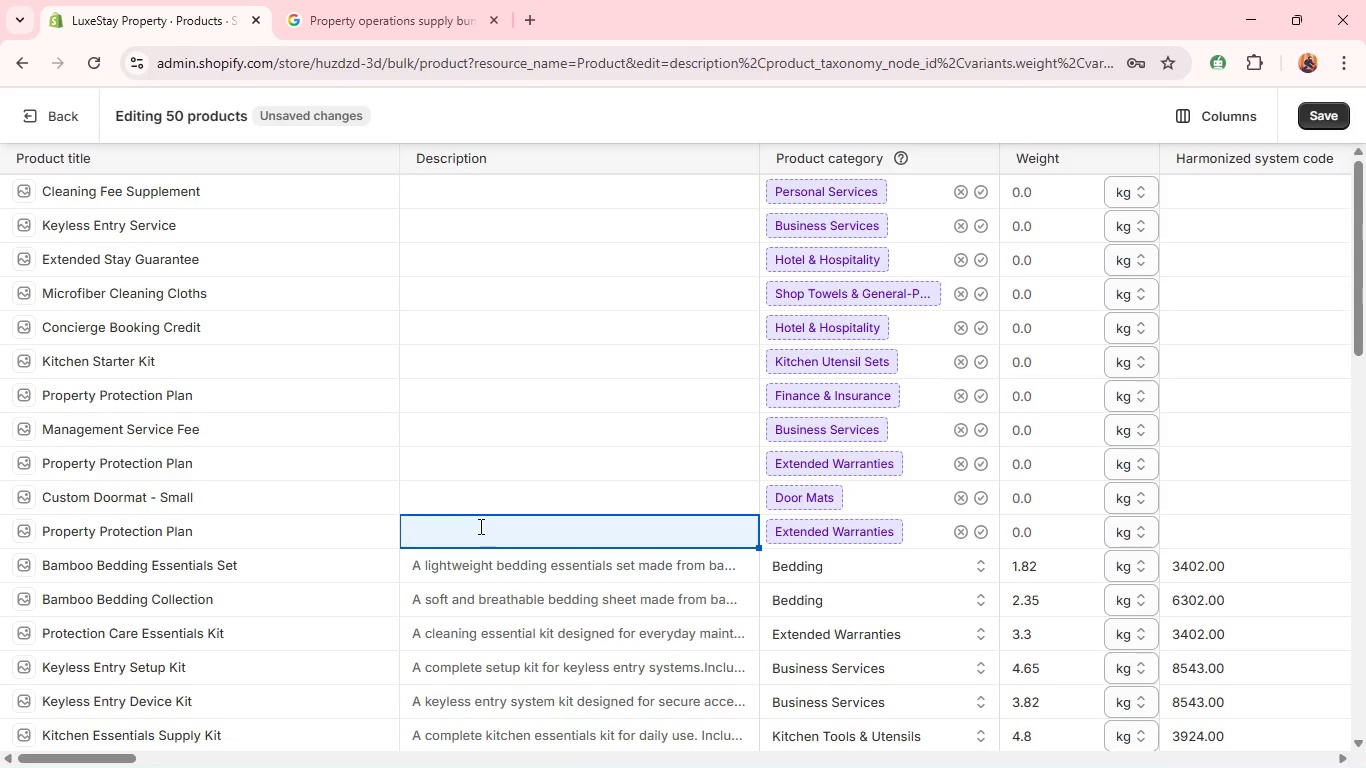 
wait(26.23)
 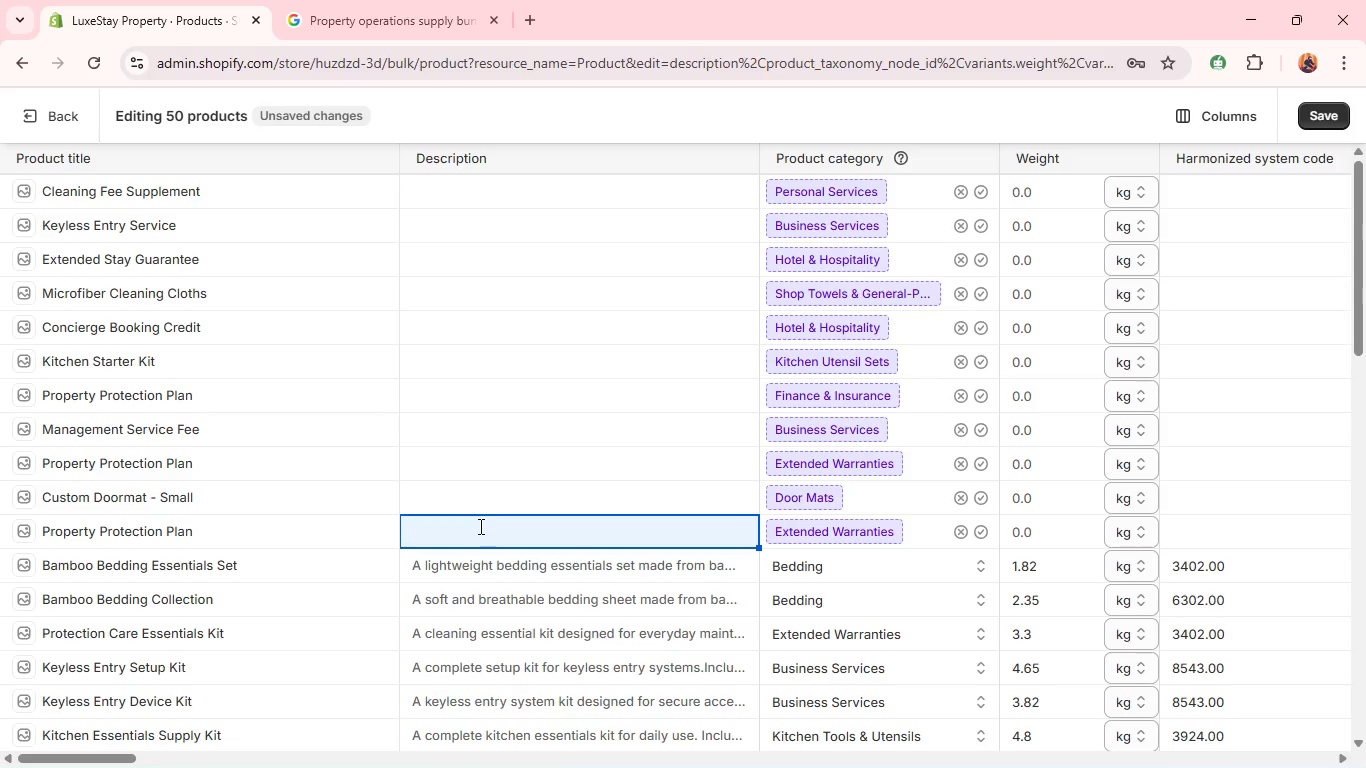 
double_click([282, 529])
 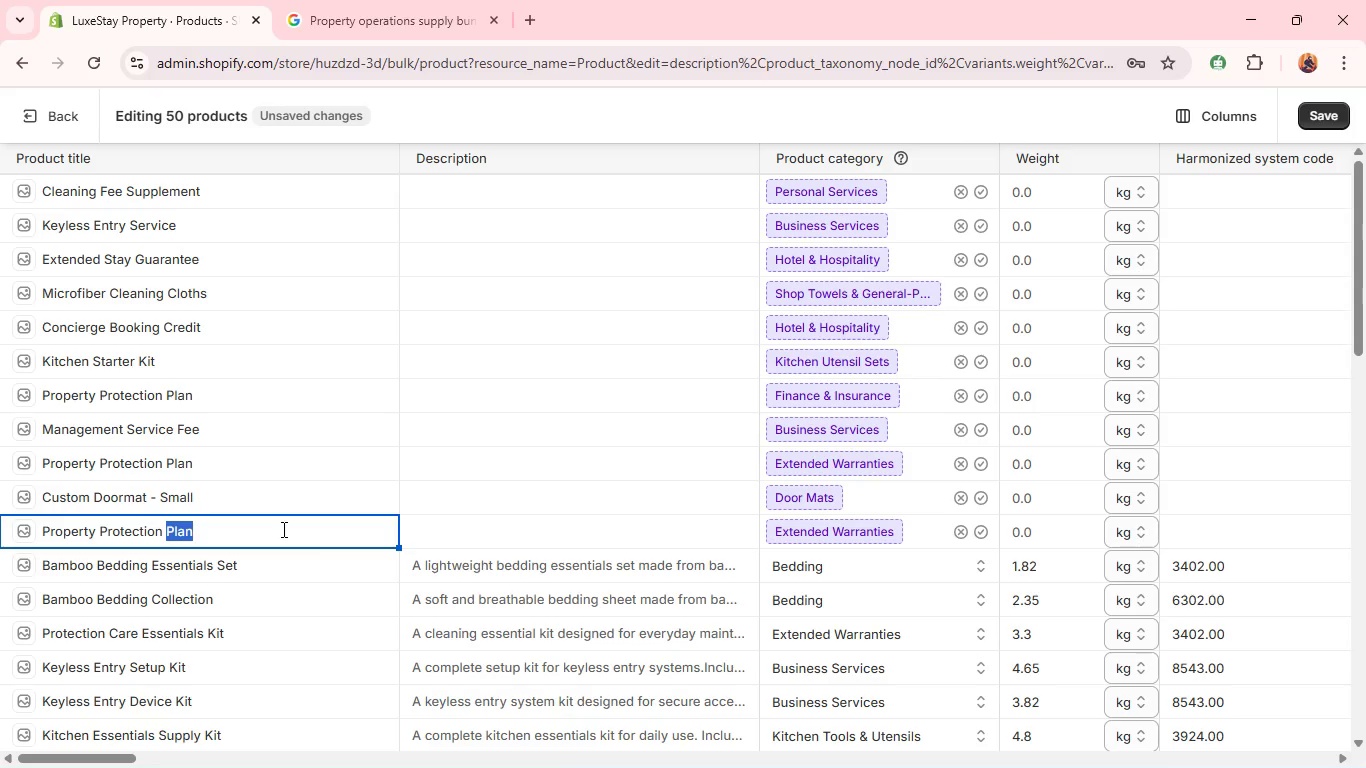 
wait(10.38)
 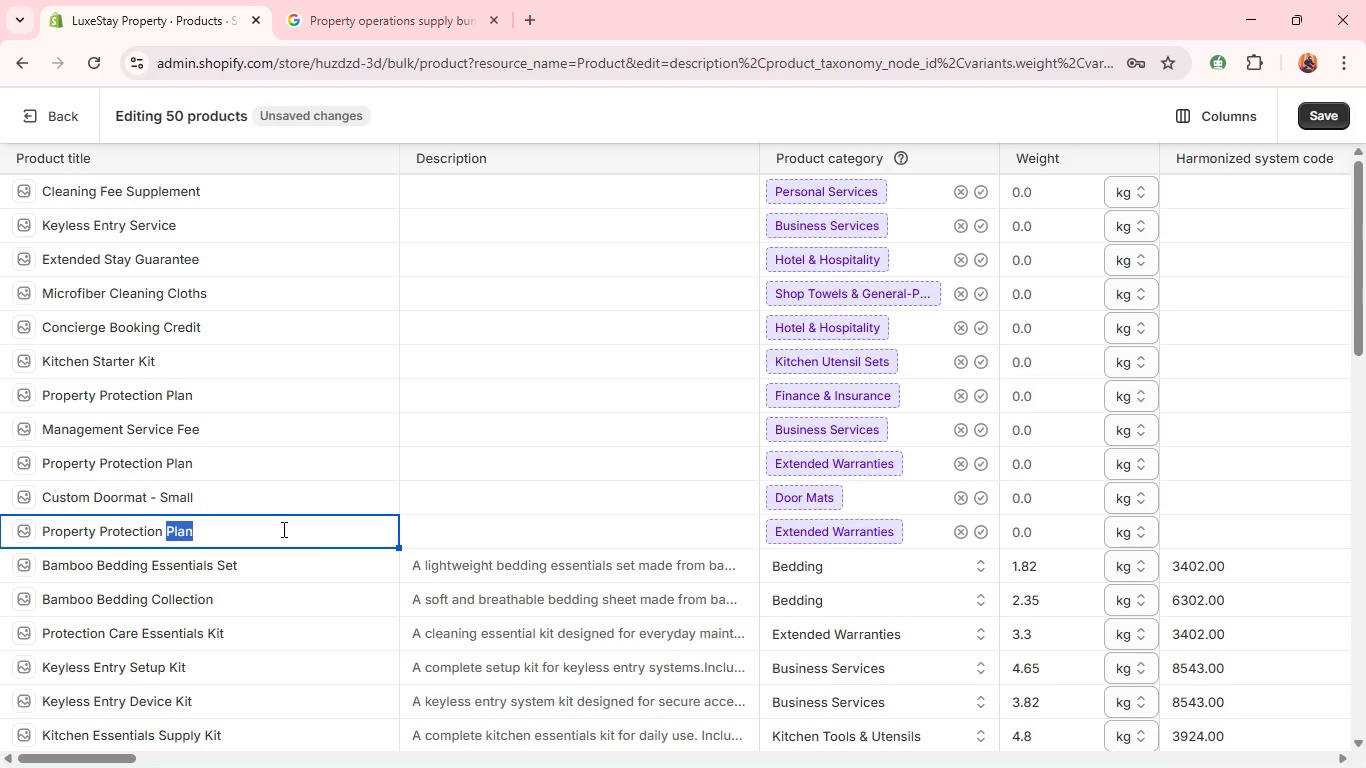 
double_click([1041, 565])
 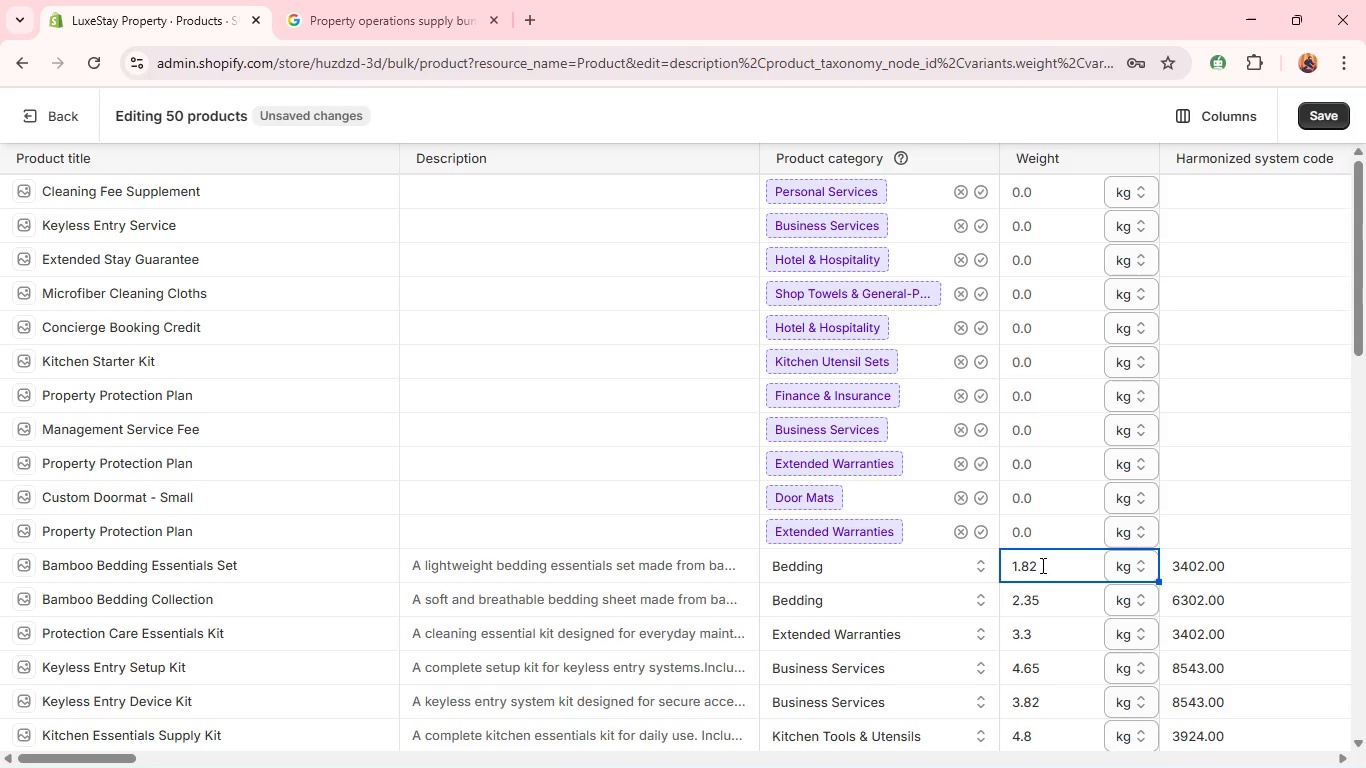 
double_click([1041, 565])
 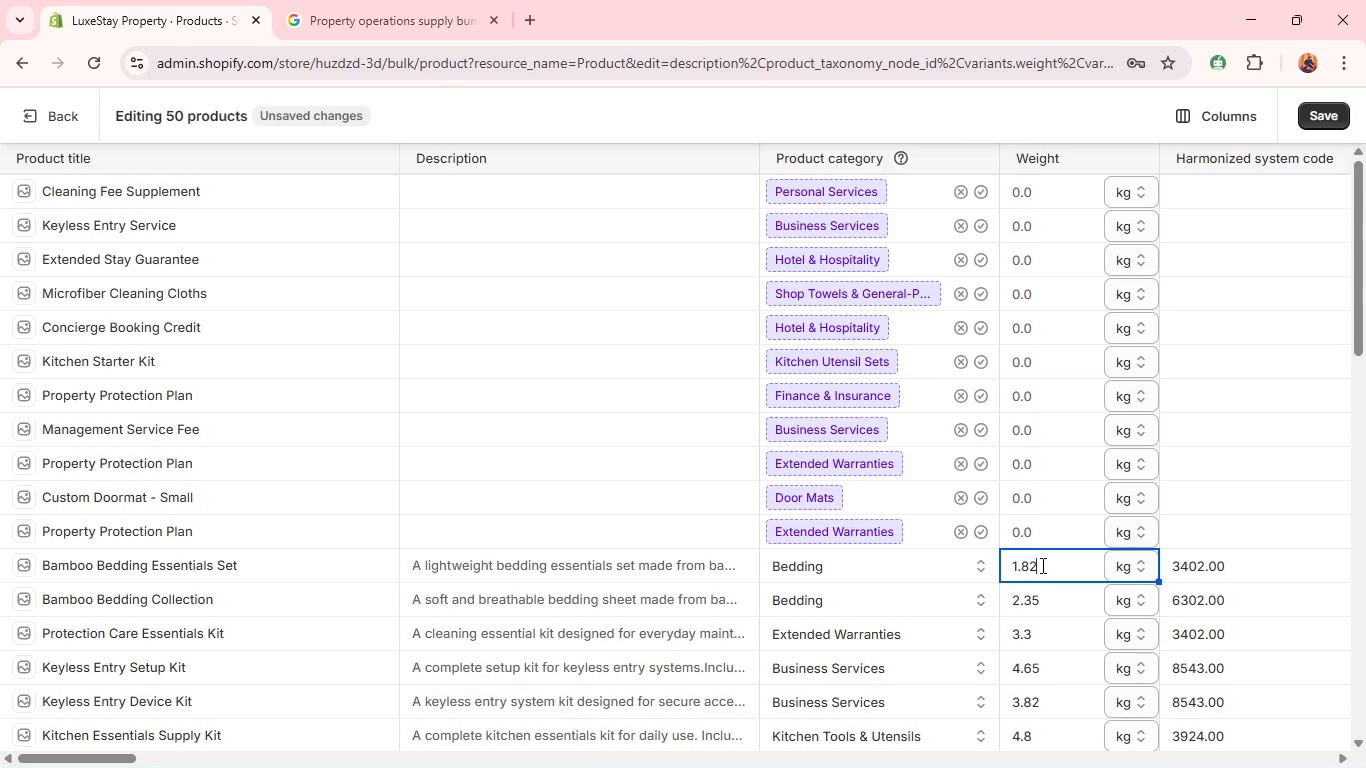 
triple_click([1041, 565])
 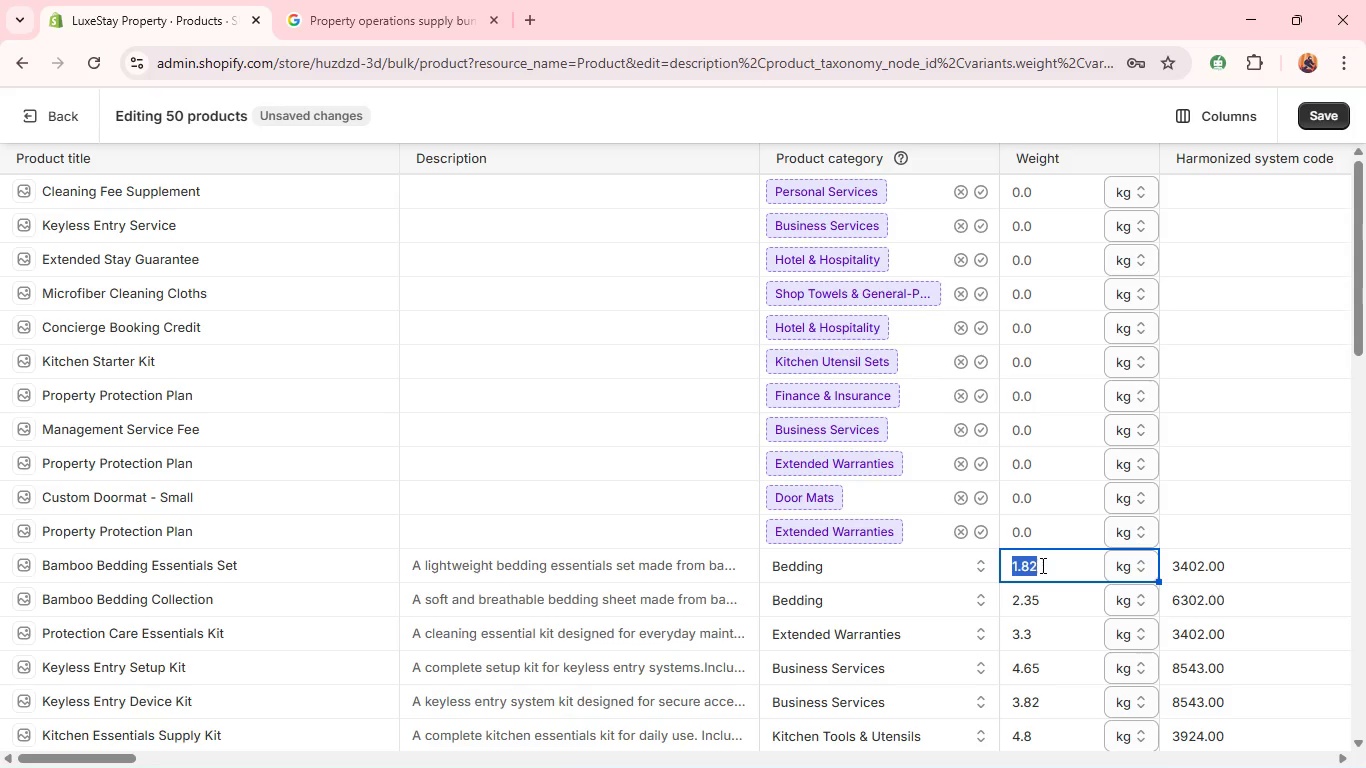 
type(0.47)
 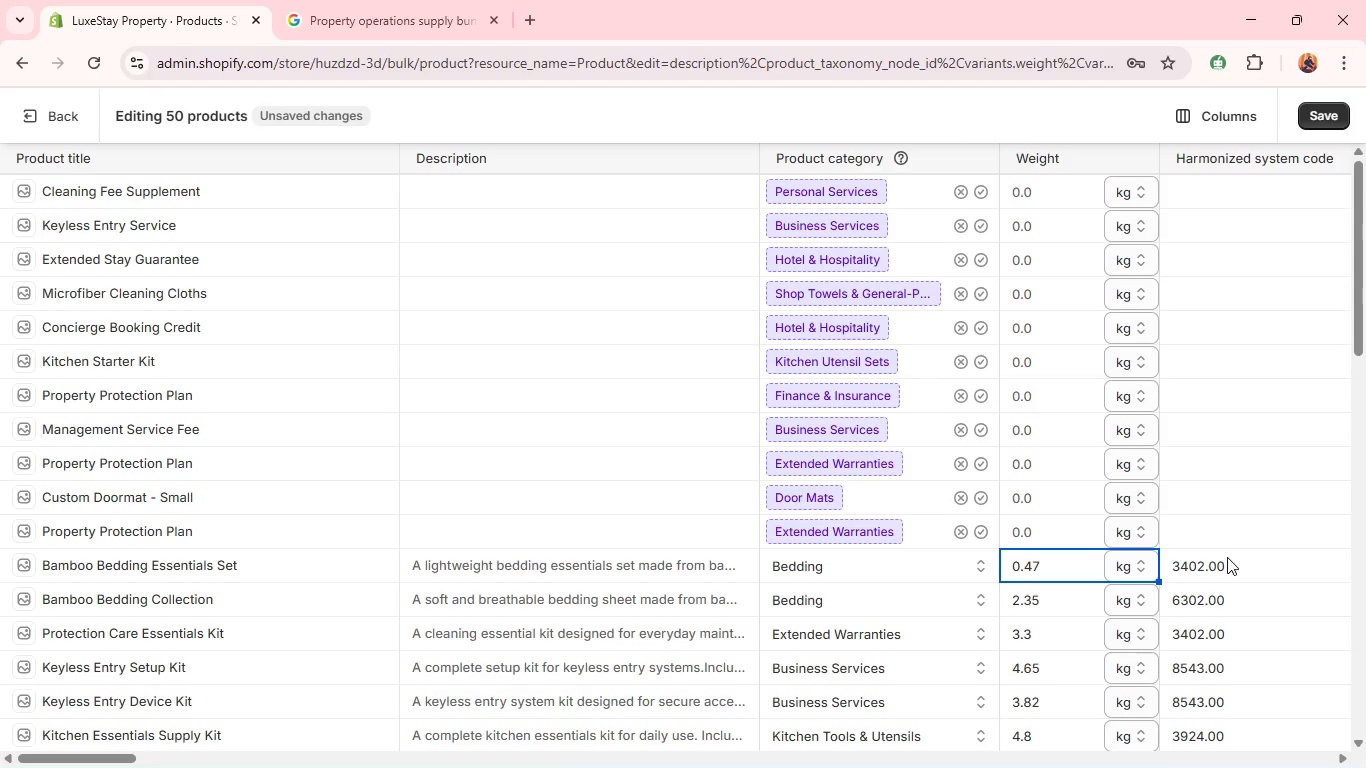 
double_click([1227, 557])
 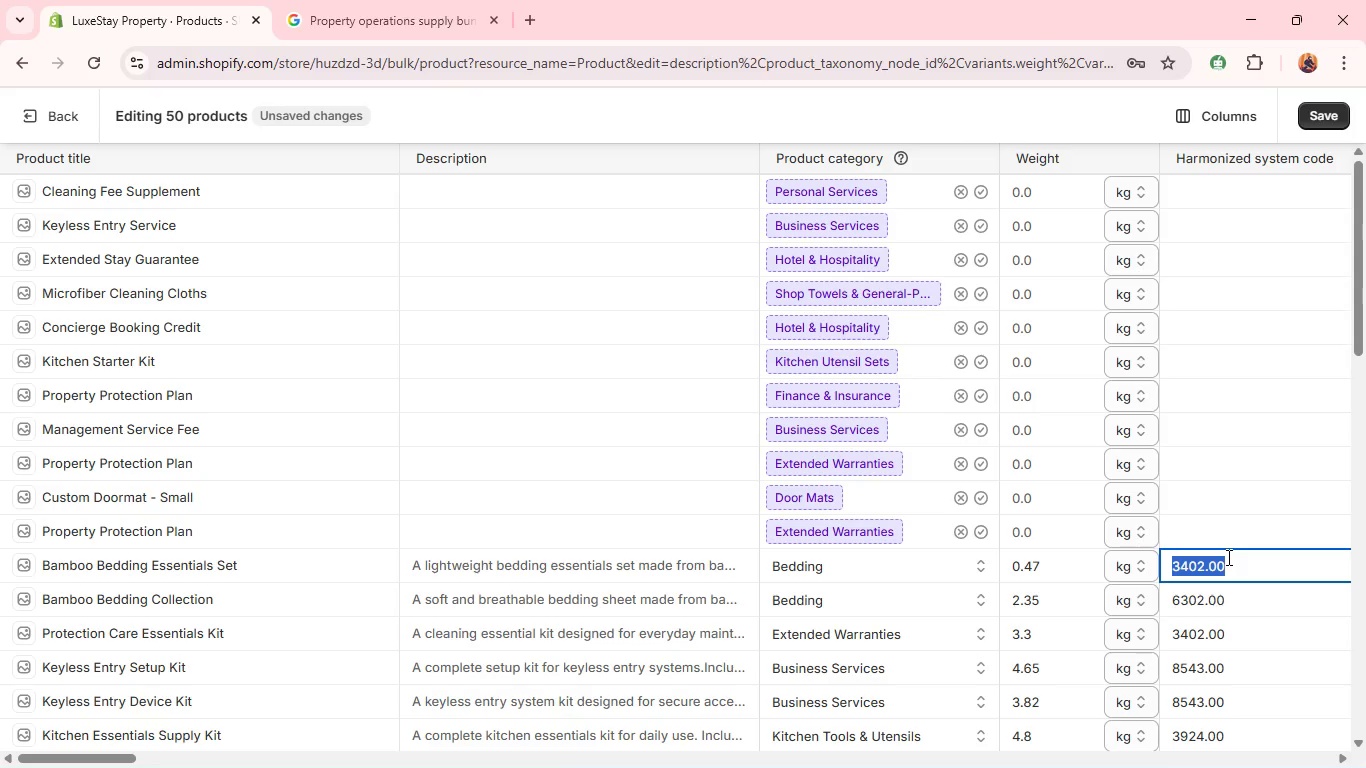 
wait(11.2)
 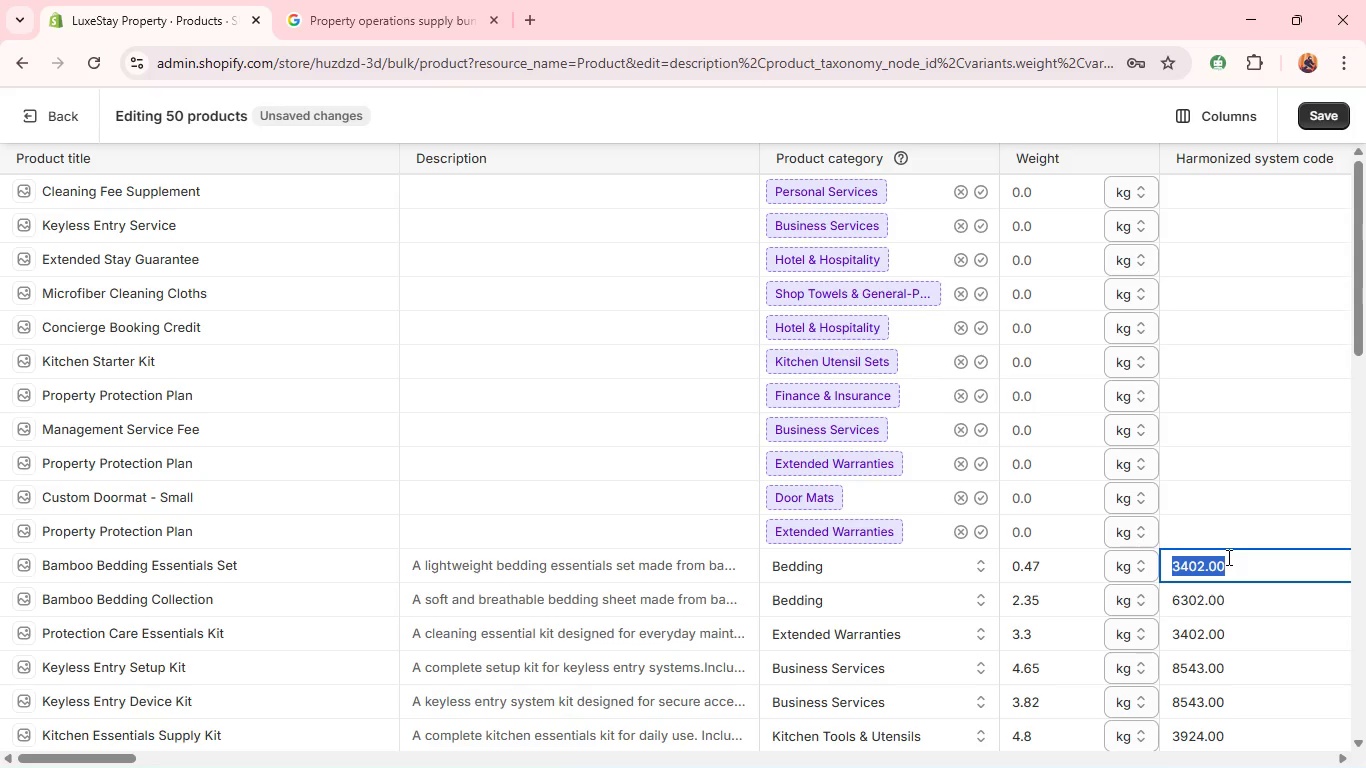 
type(6302.00)
 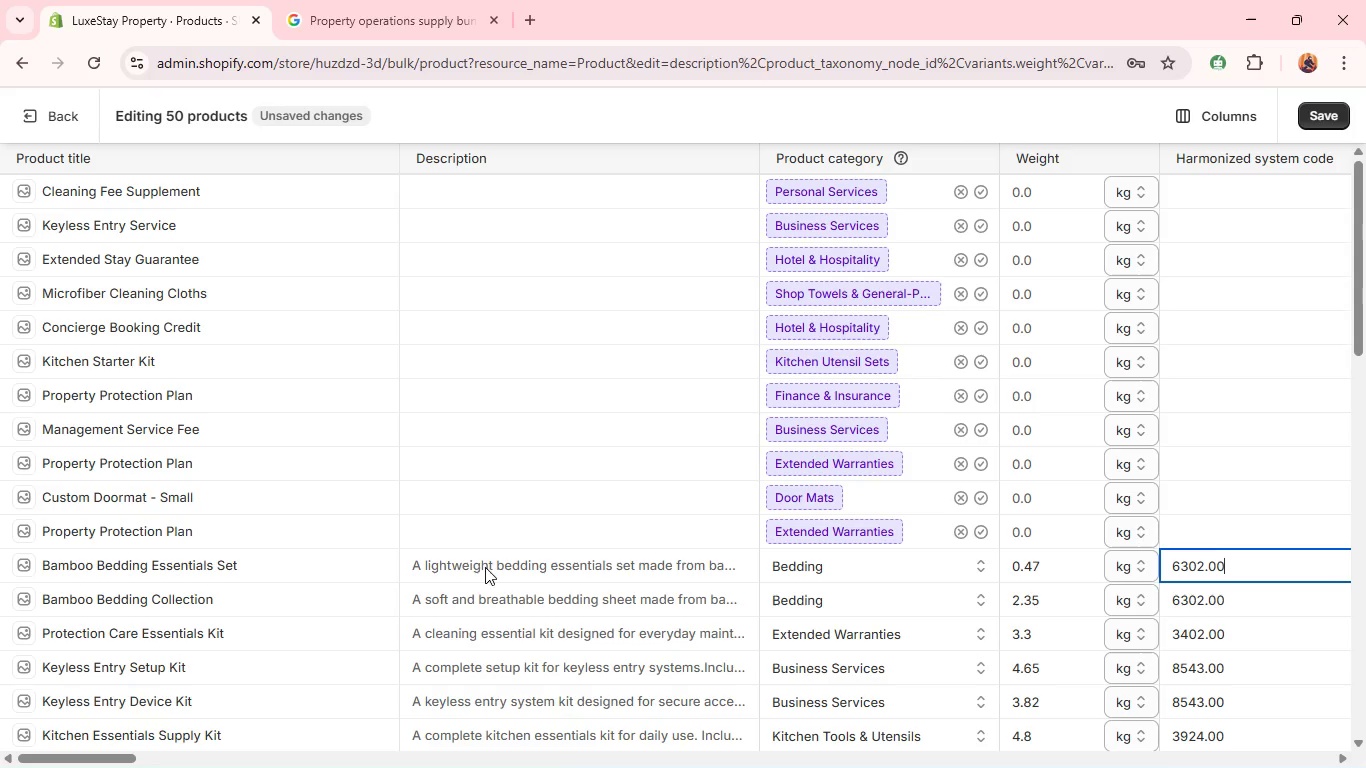 
left_click([473, 538])
 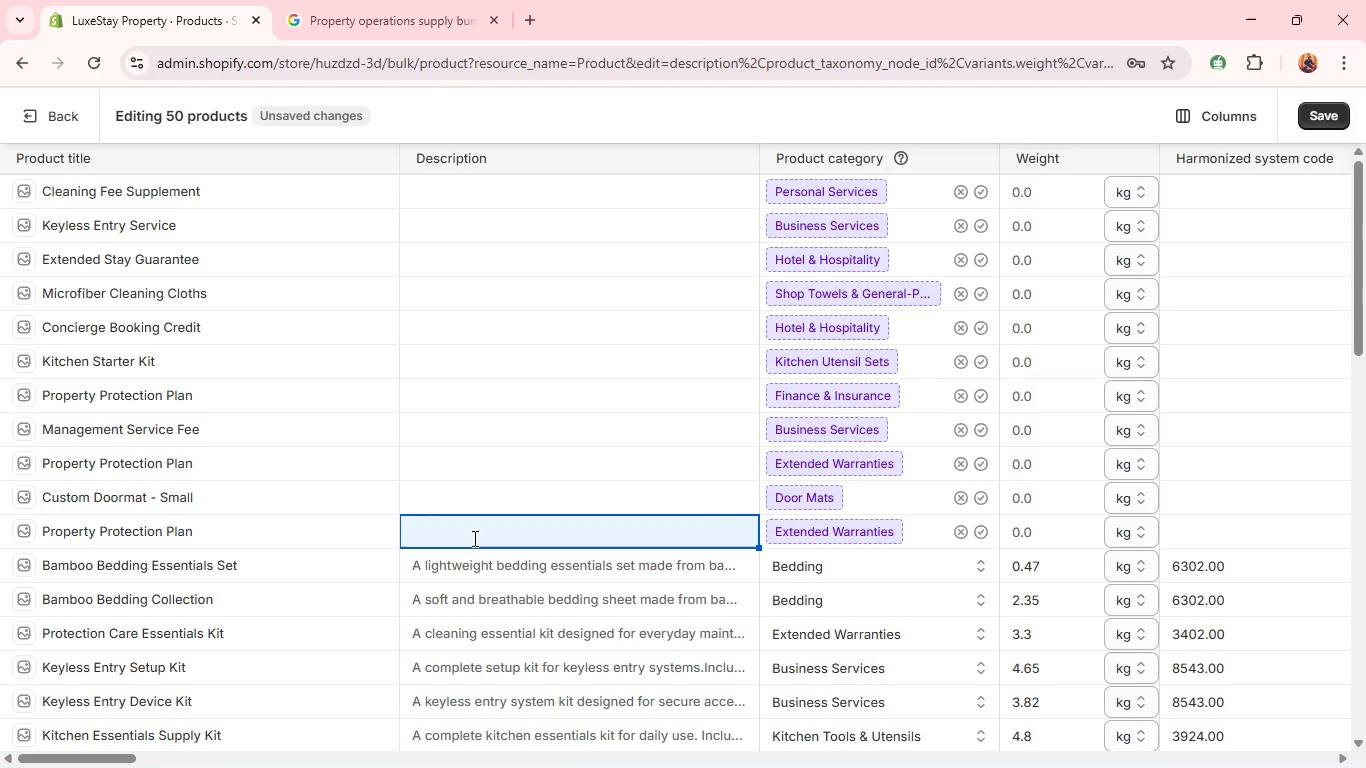 
wait(7.83)
 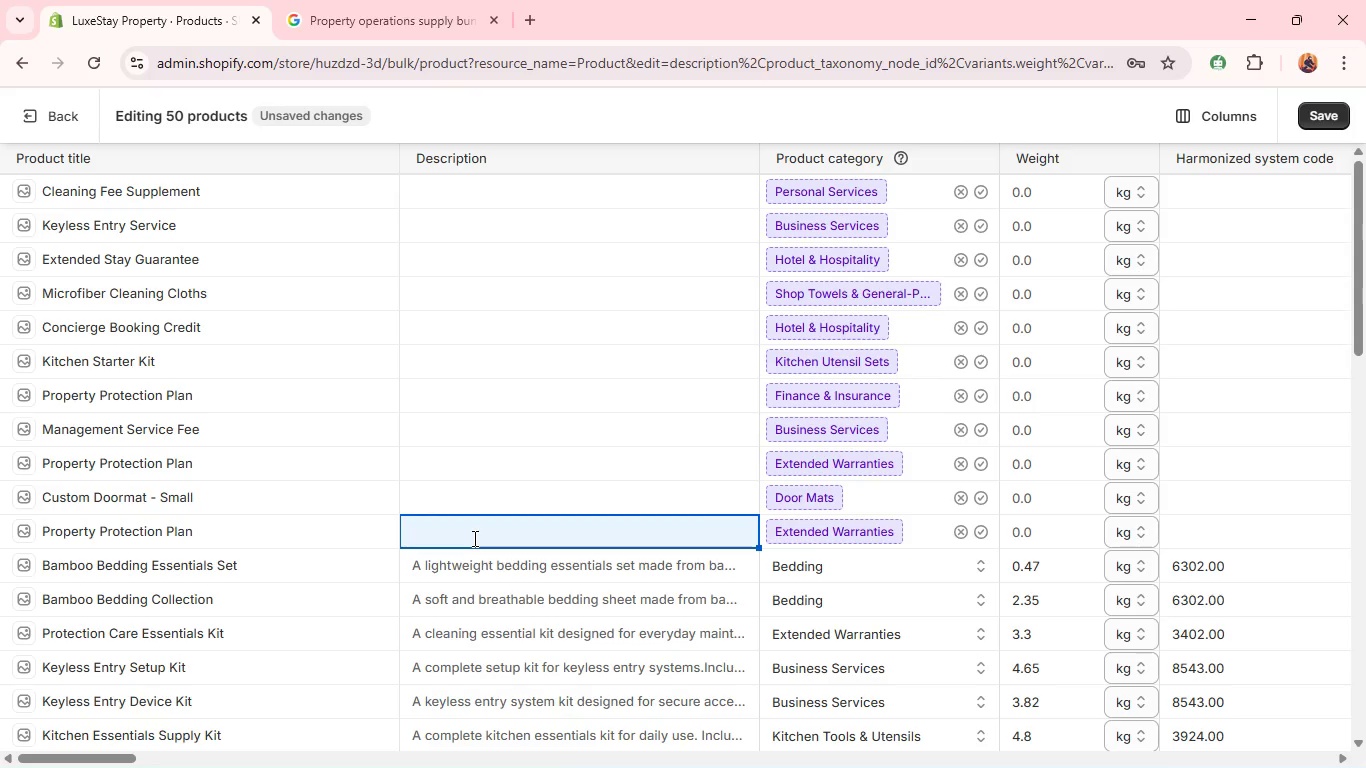 
double_click([358, 536])
 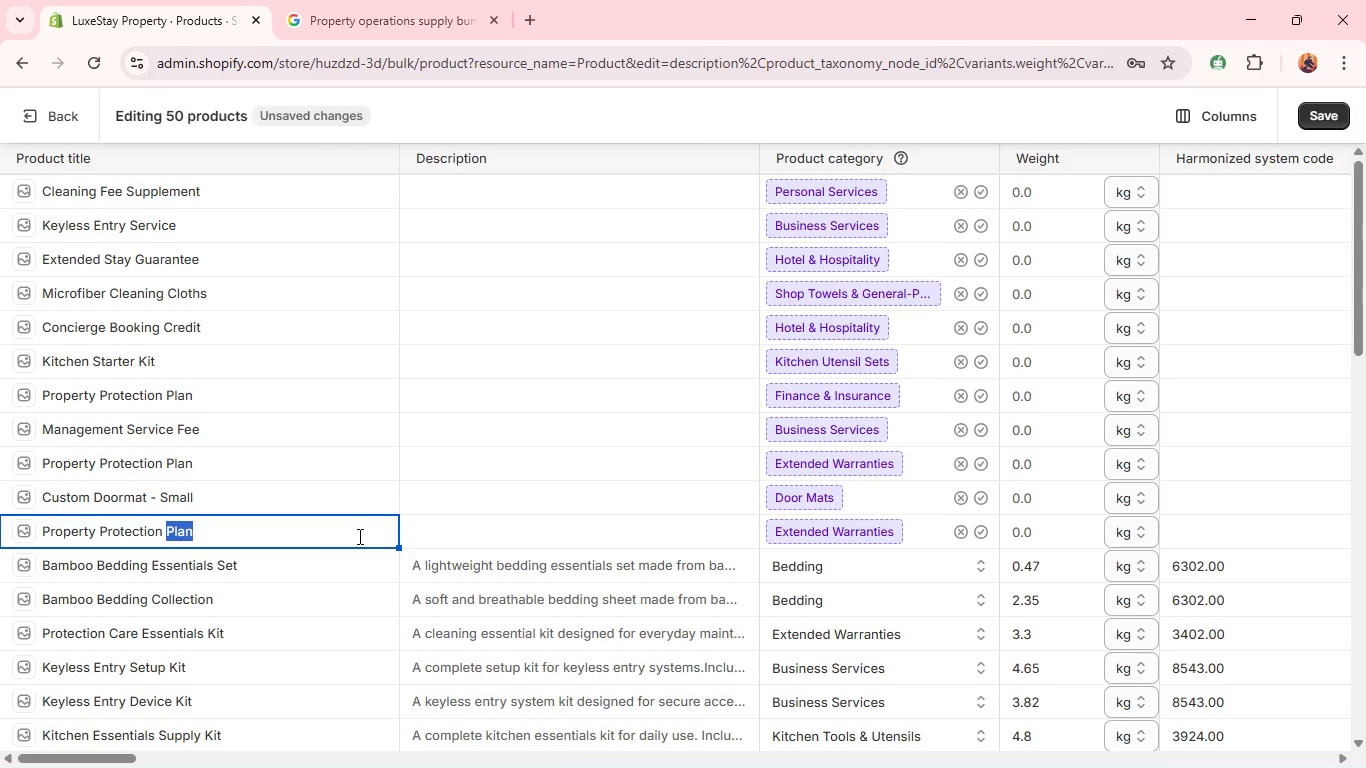 
hold_key(key=Backspace, duration=0.7)
 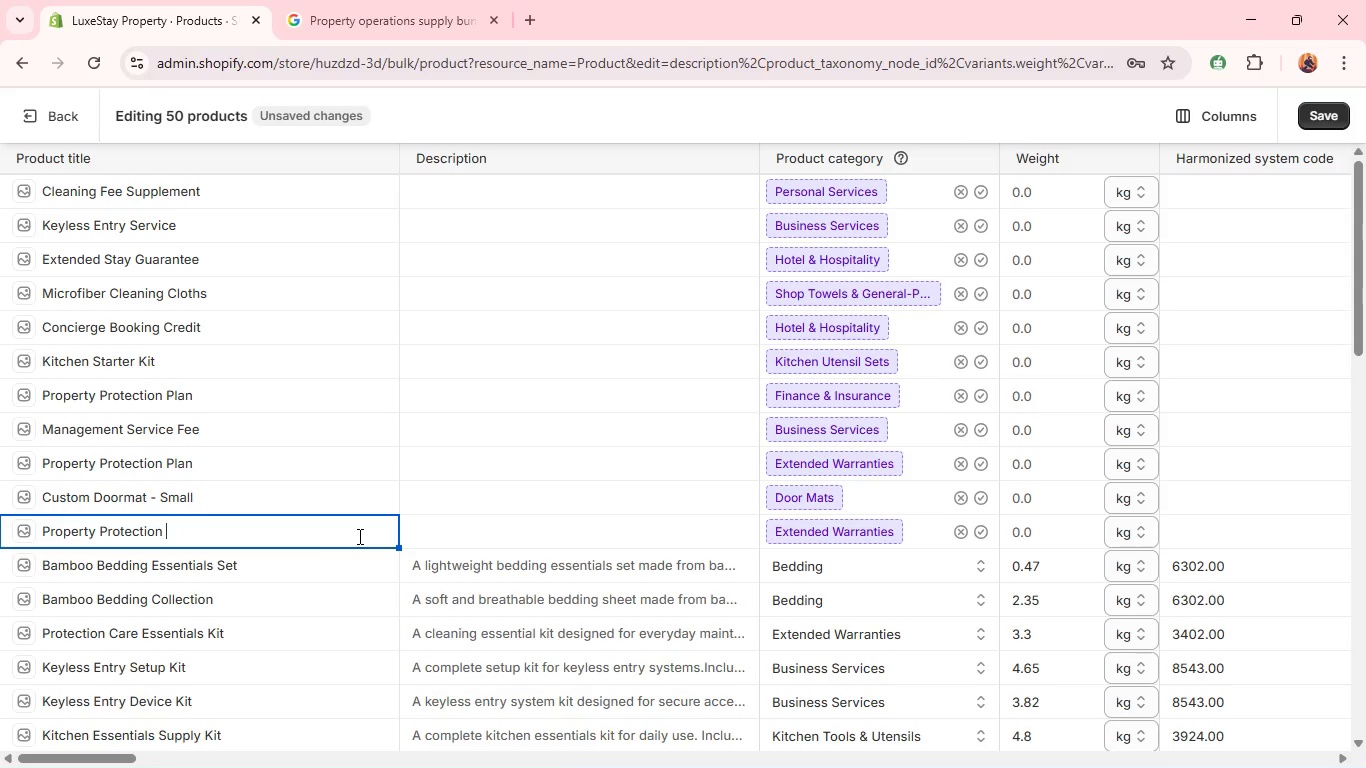 
key(Backspace)
 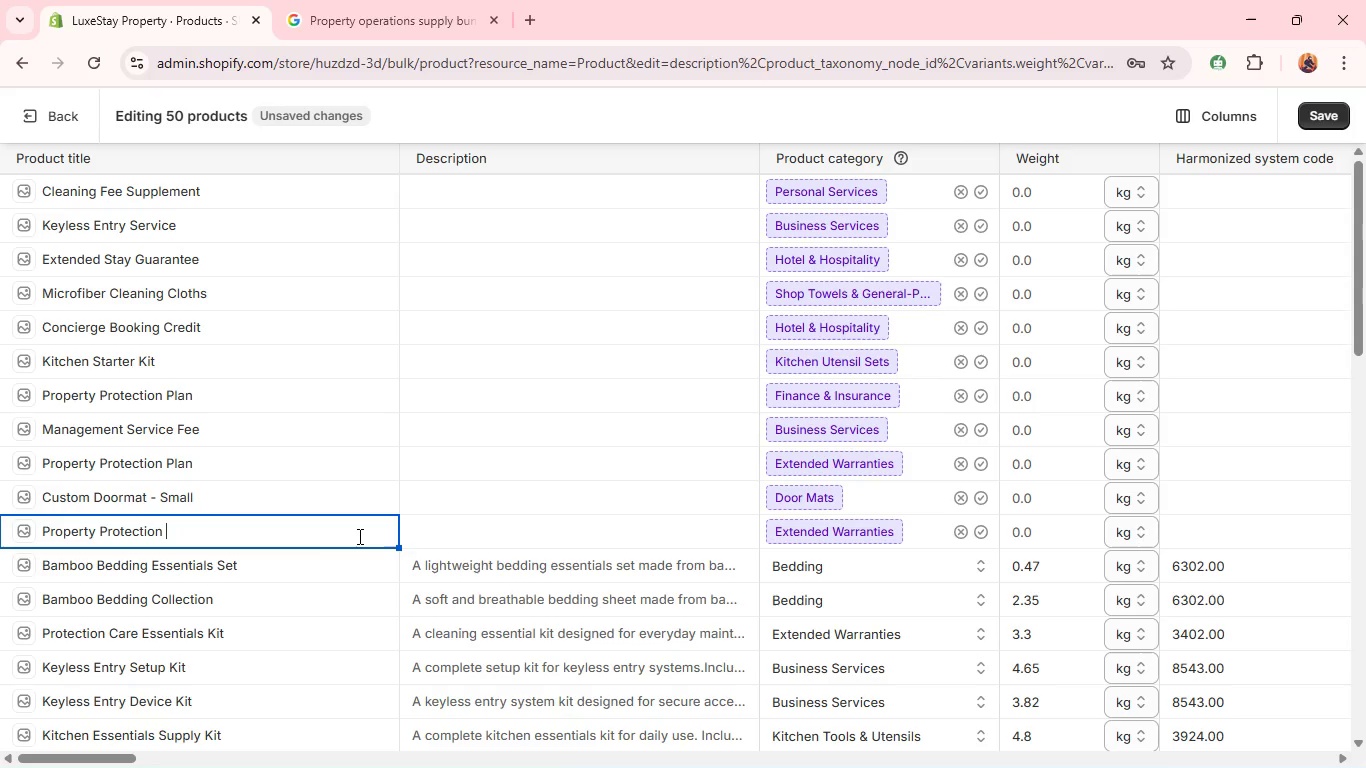 
key(Backspace)
 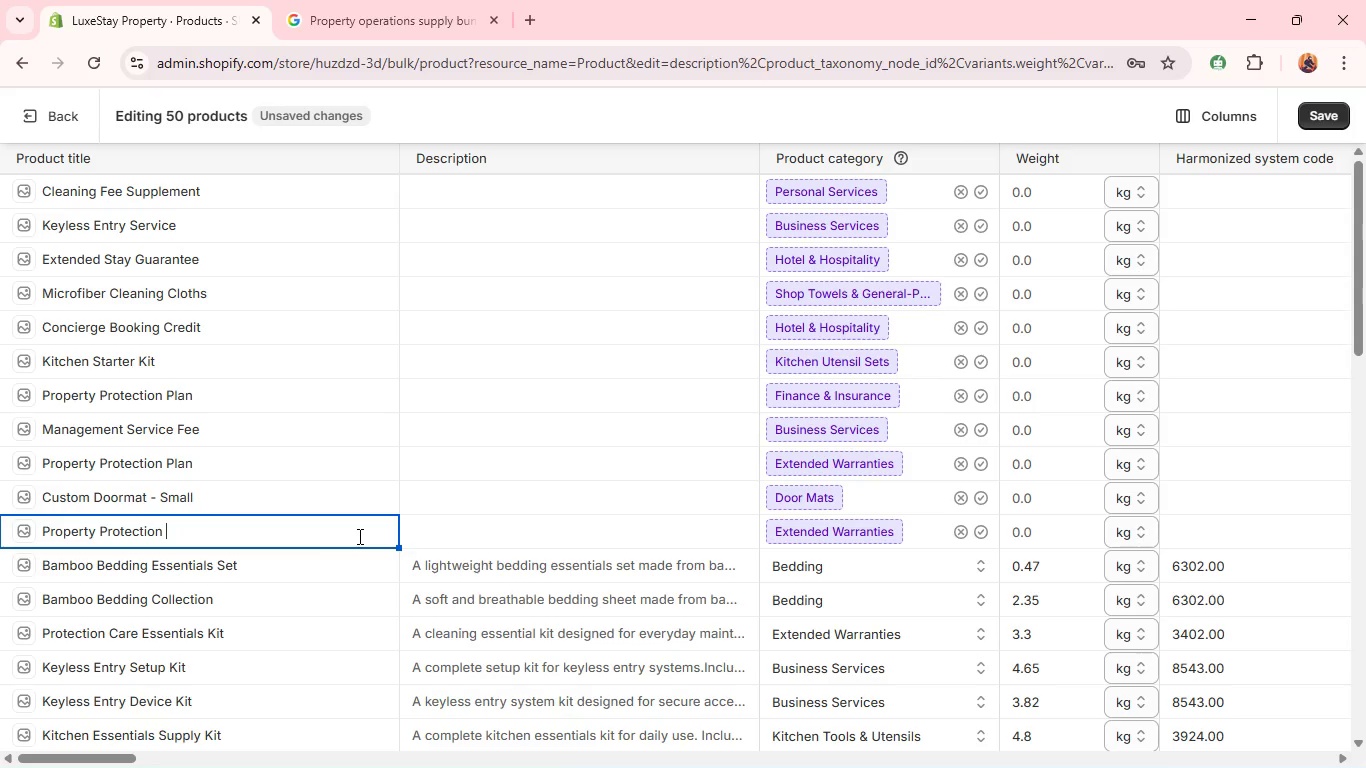 
key(Backspace)
 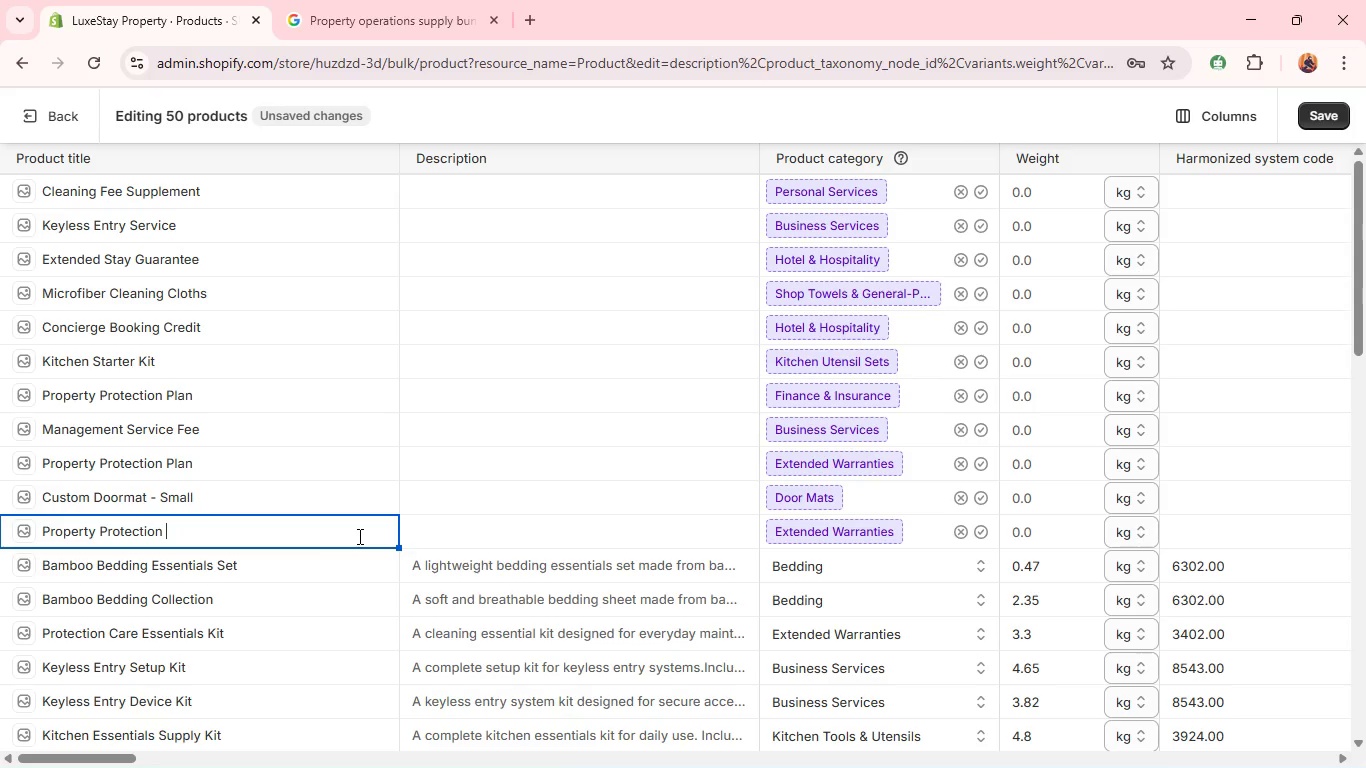 
key(Backspace)
 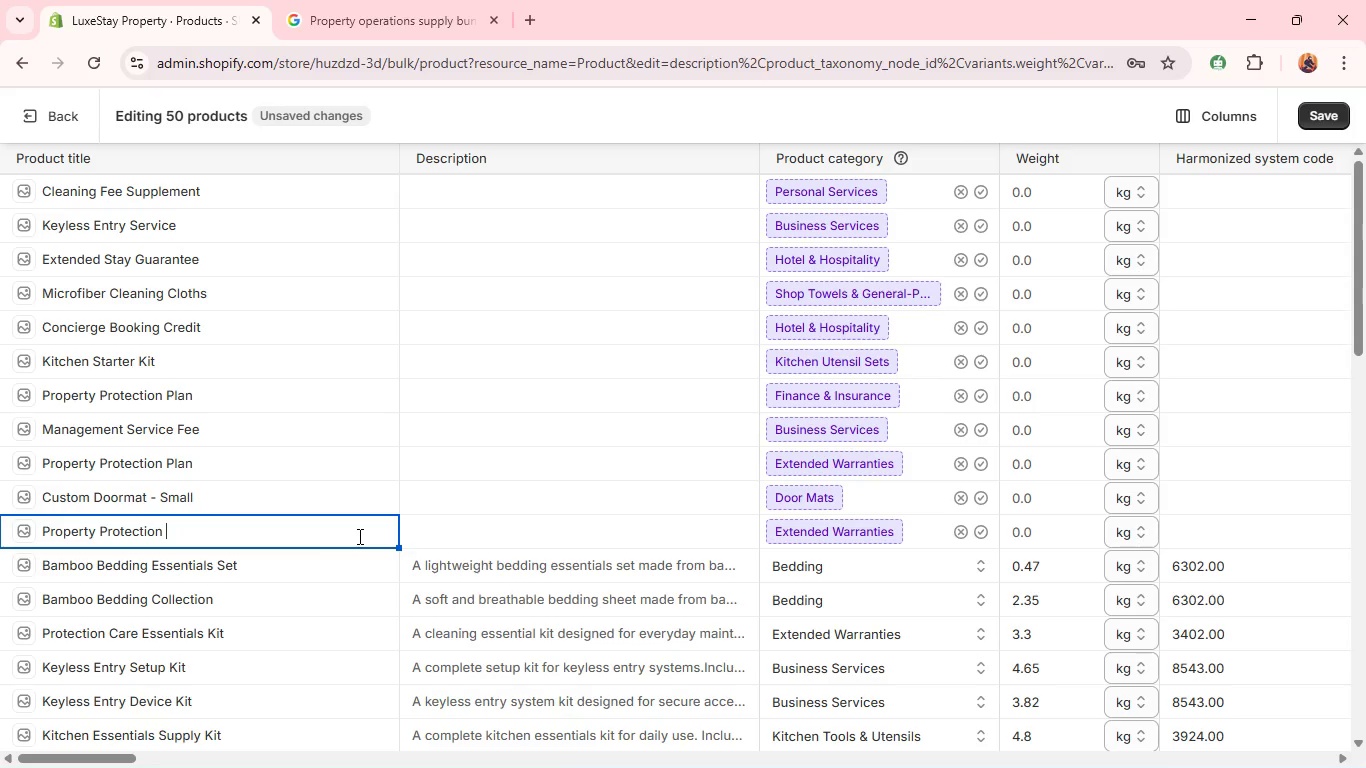 
key(Backspace)
 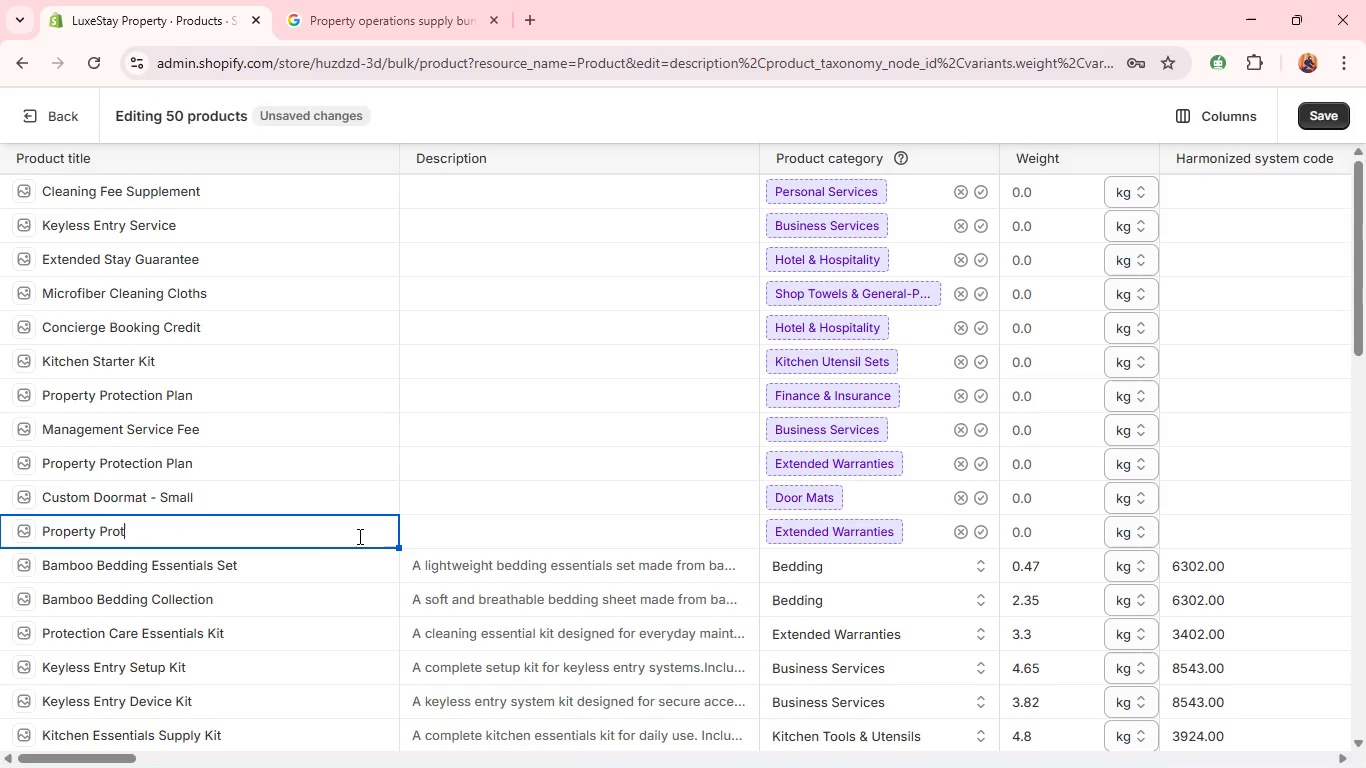 
key(Backspace)
 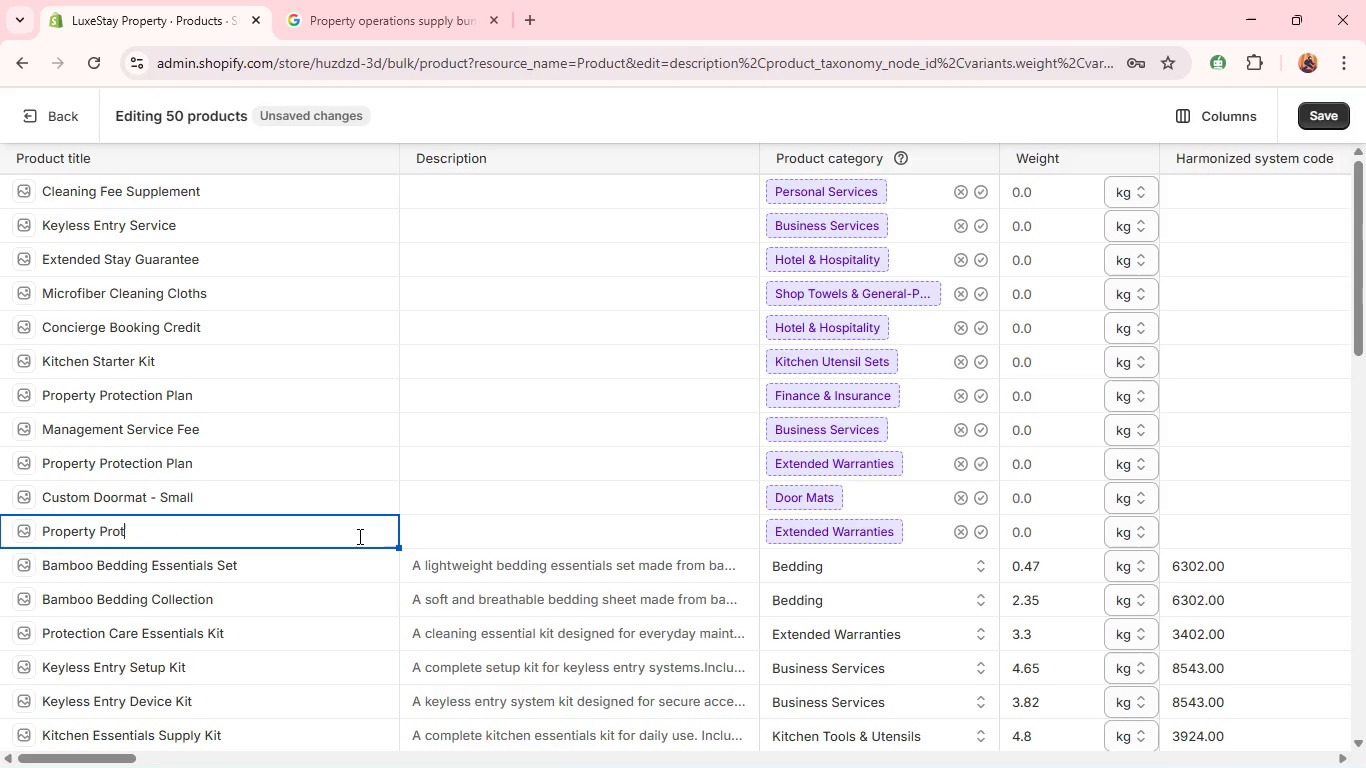 
key(Backspace)
 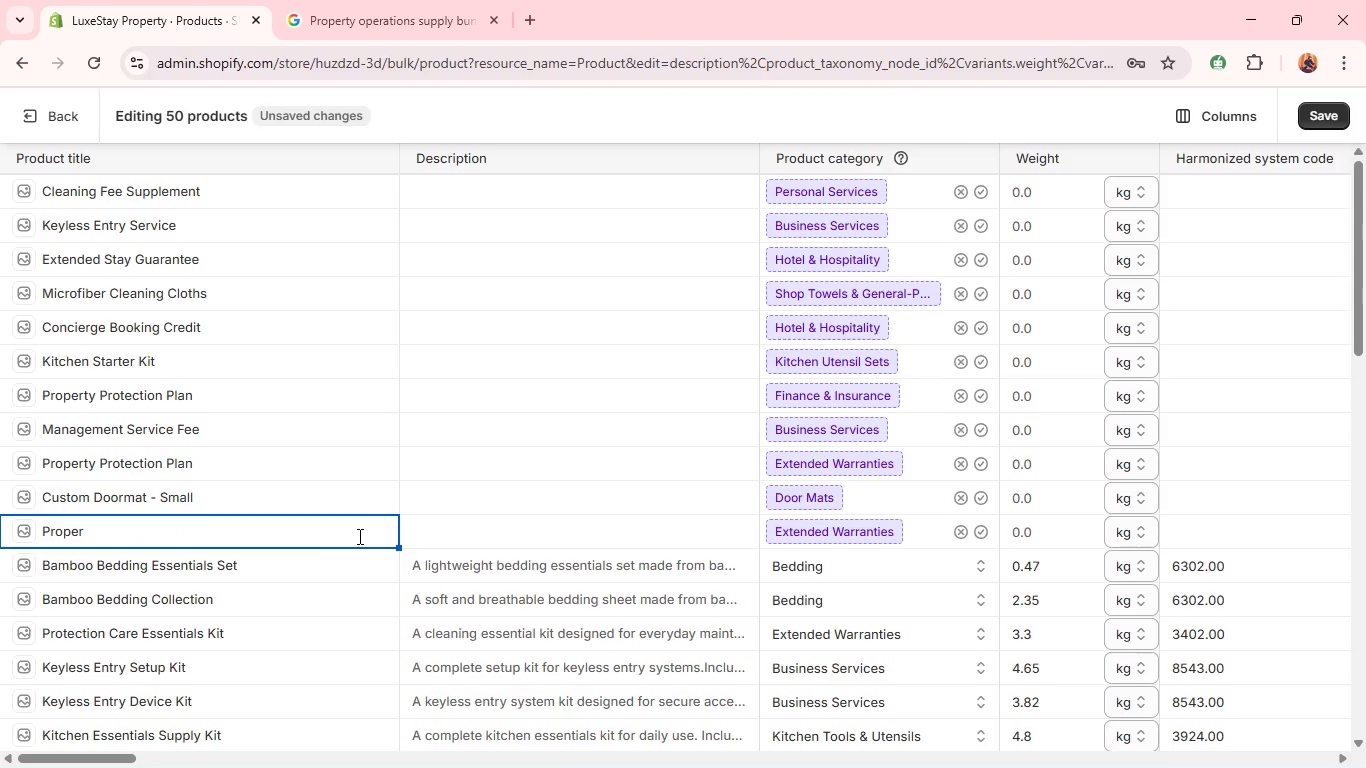 
type(rty X)
key(Backspace)
key(Backspace)
key(Backspace)
key(Backspace)
key(Backspace)
type(ty Care Supply )
 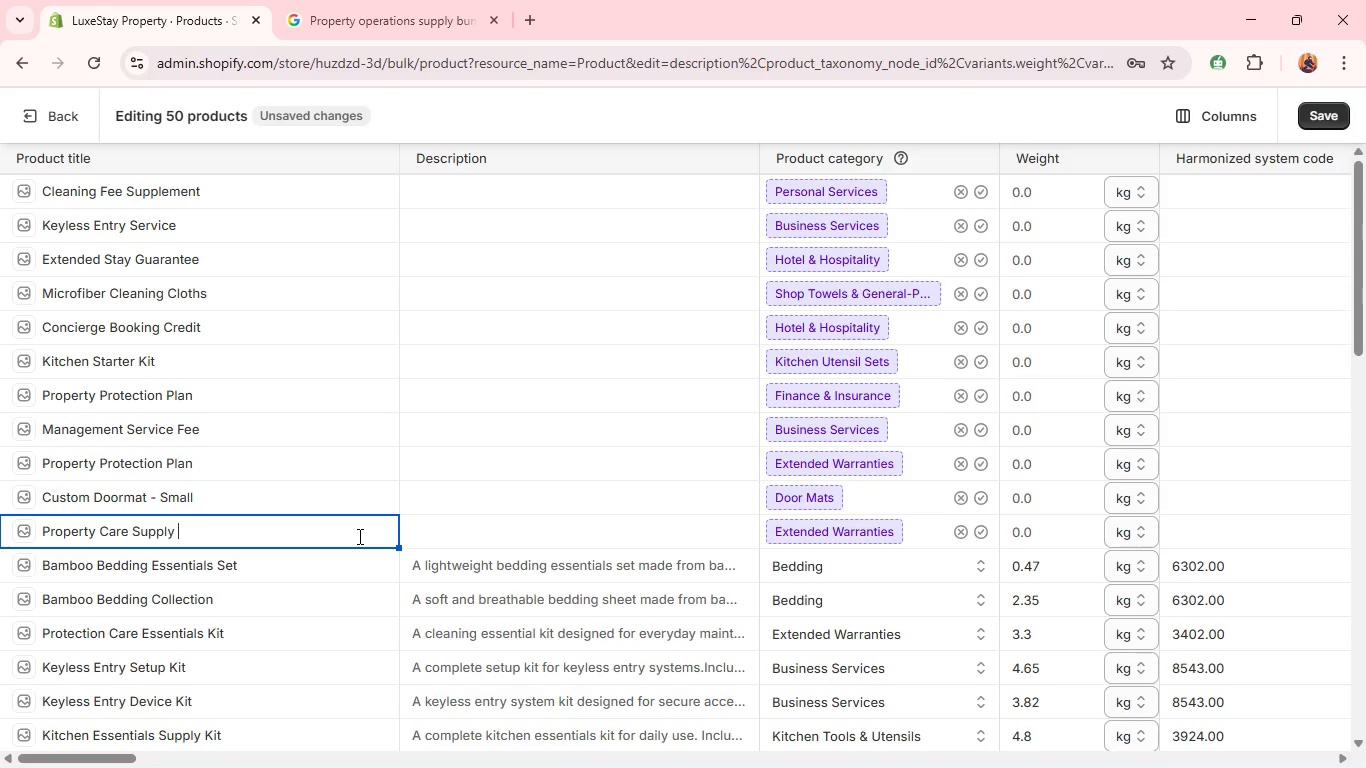 
wait(46.81)
 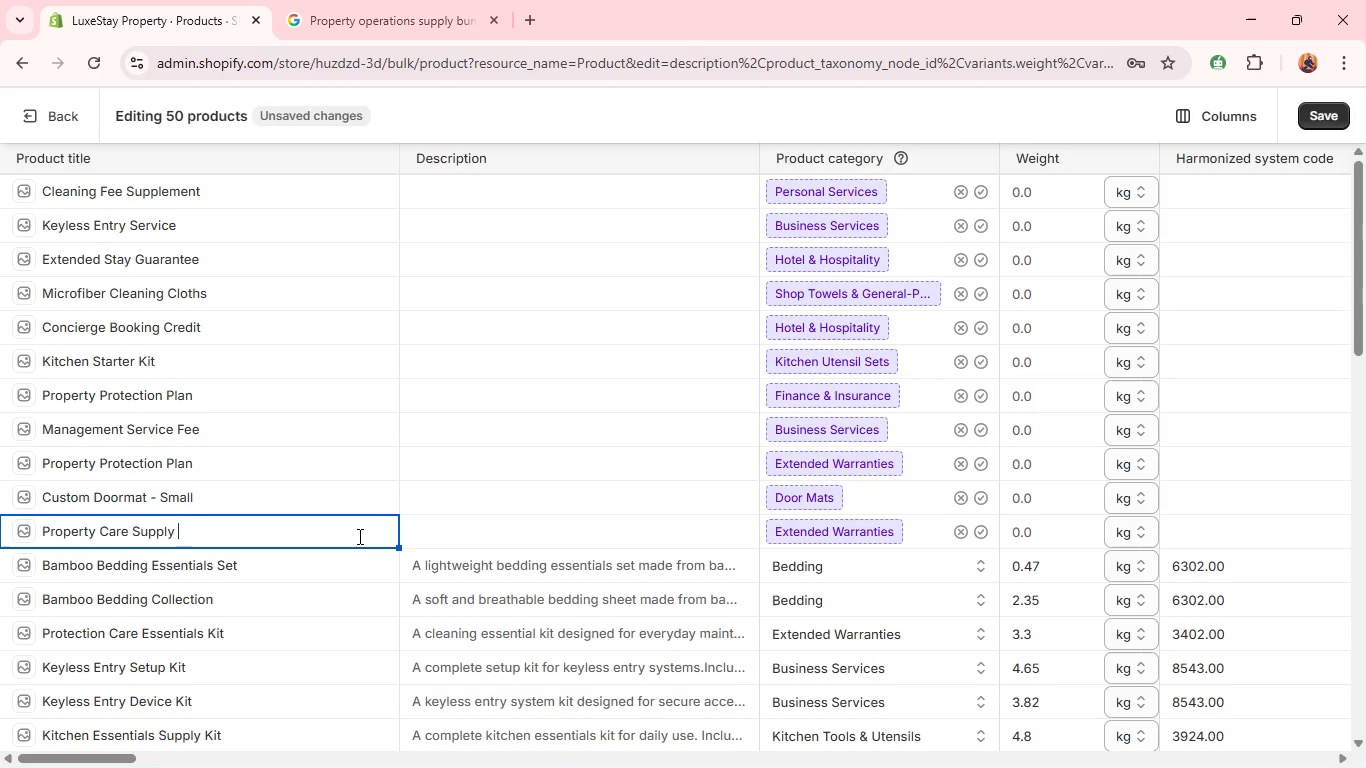 
type(Pack)
 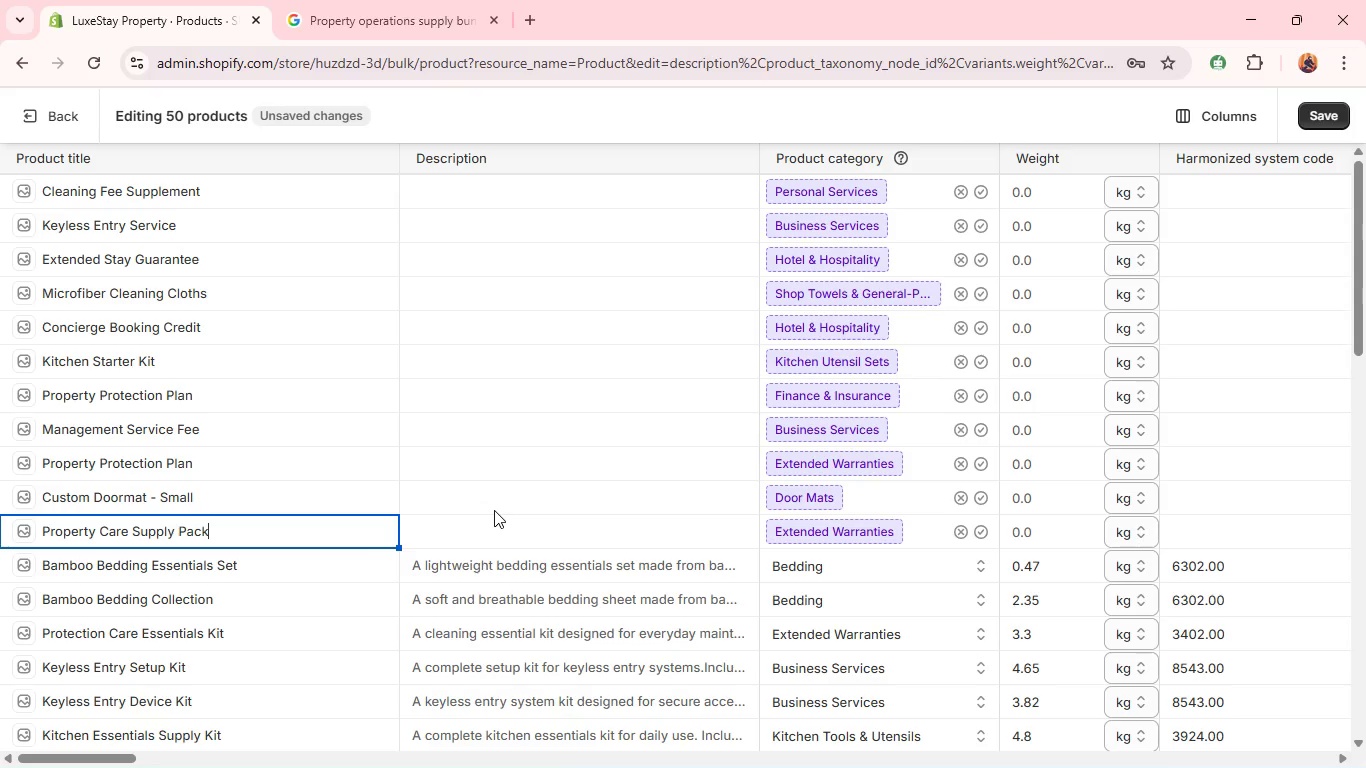 
left_click([470, 524])
 